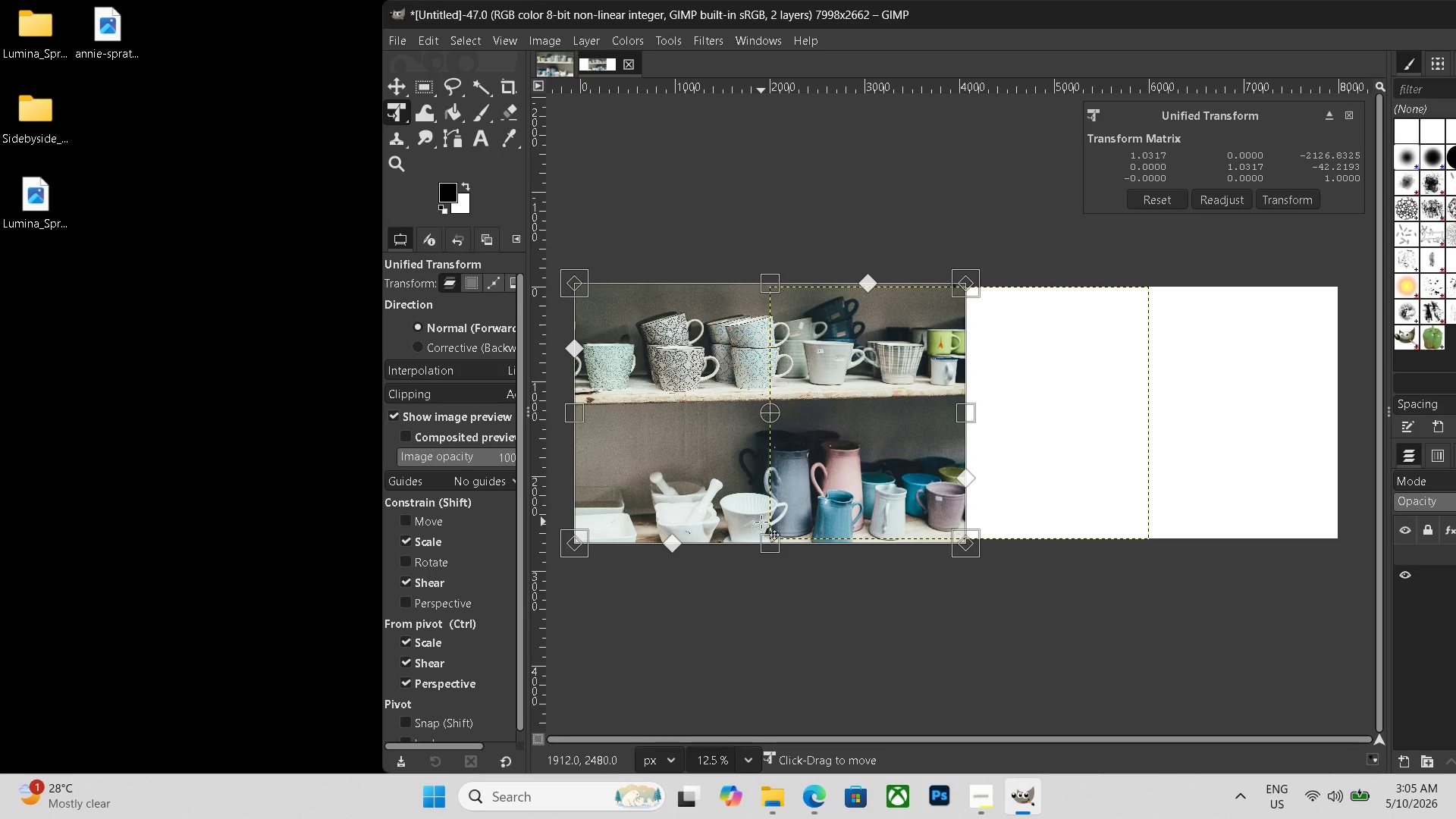 
key(Shift+ShiftRight)
 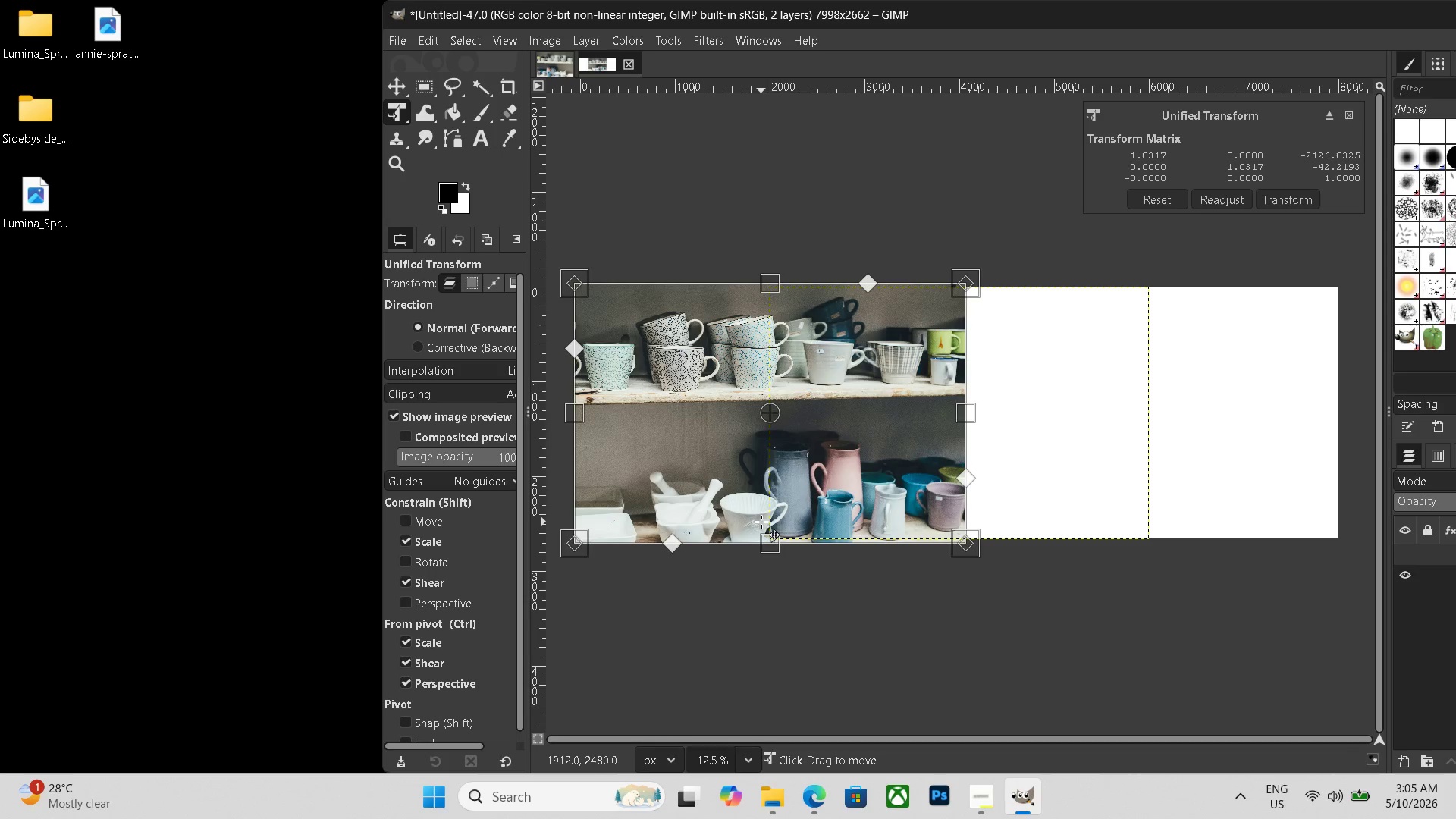 
key(Enter)
 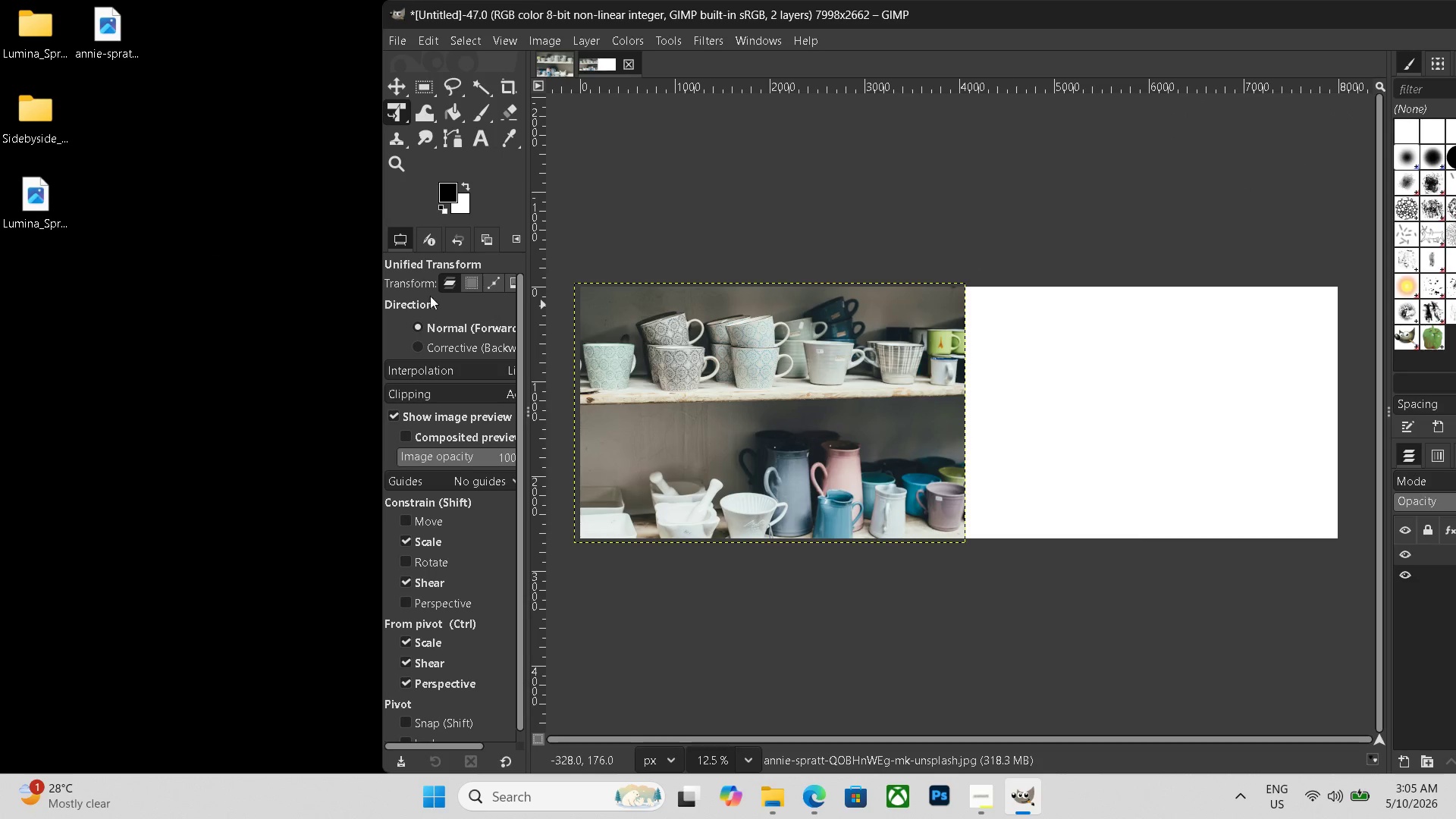 
wait(5.73)
 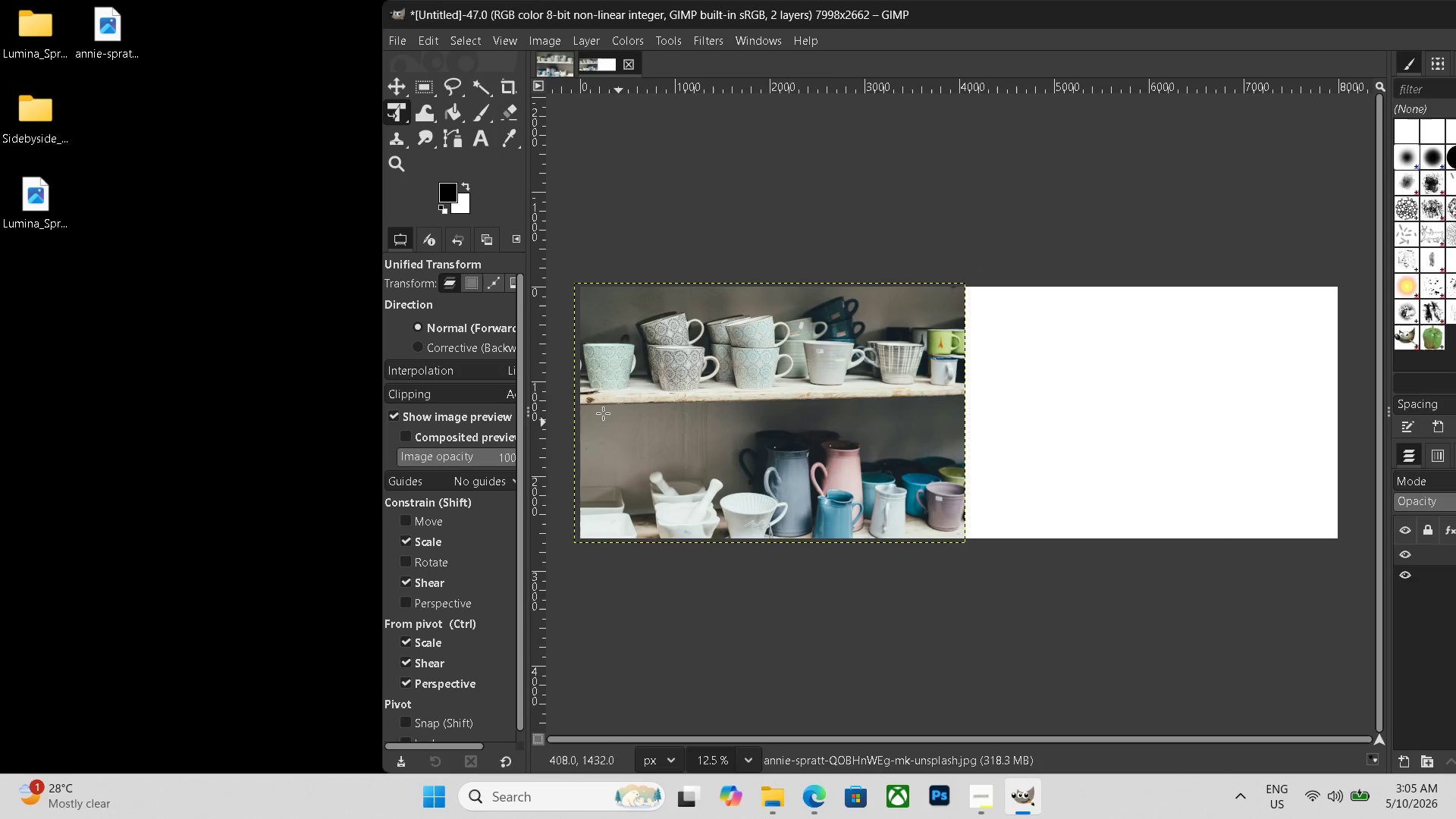 
left_click_drag(start_coordinate=[39, 198], to_coordinate=[1173, 393])
 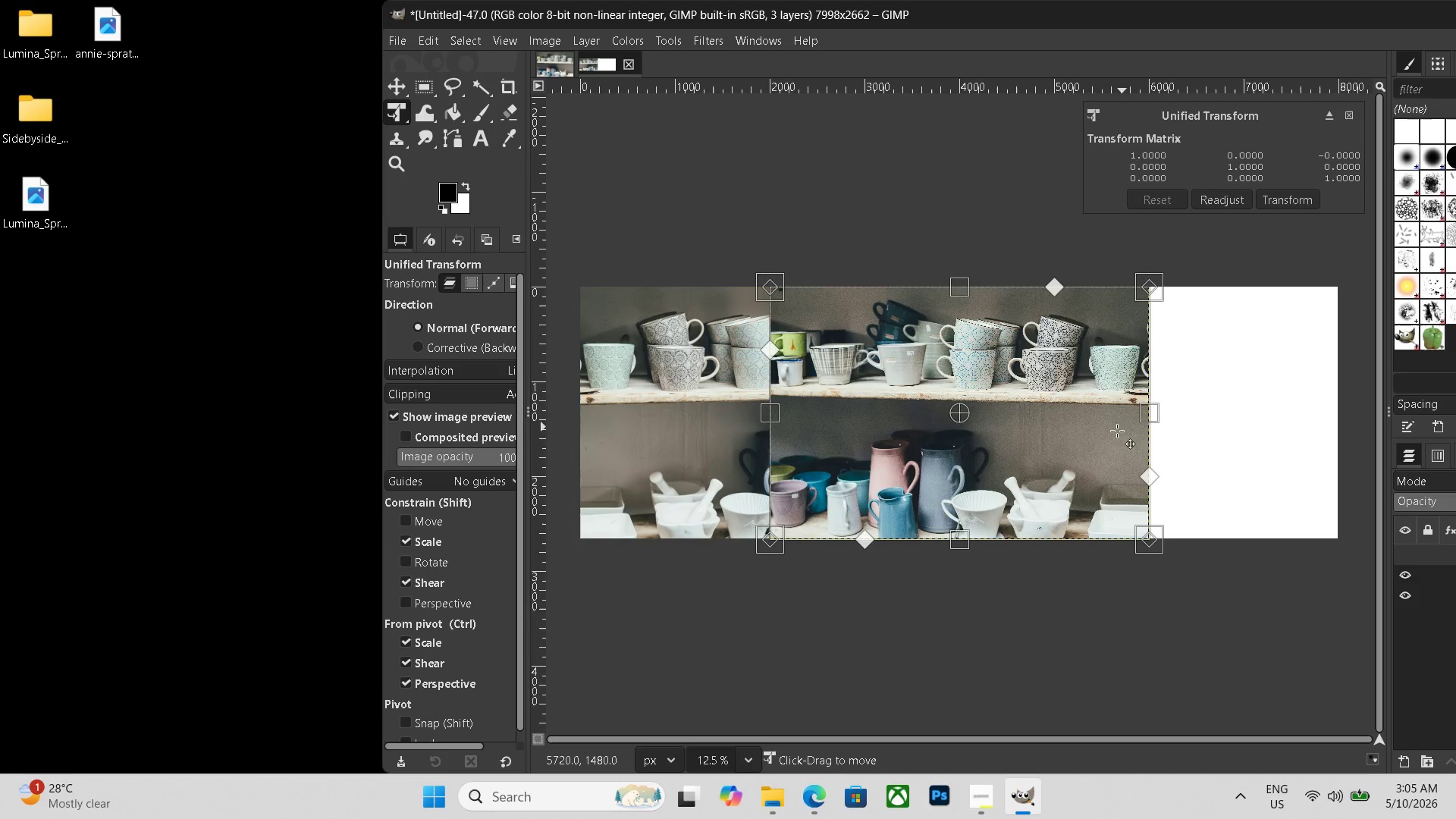 
left_click_drag(start_coordinate=[1021, 442], to_coordinate=[1210, 443])
 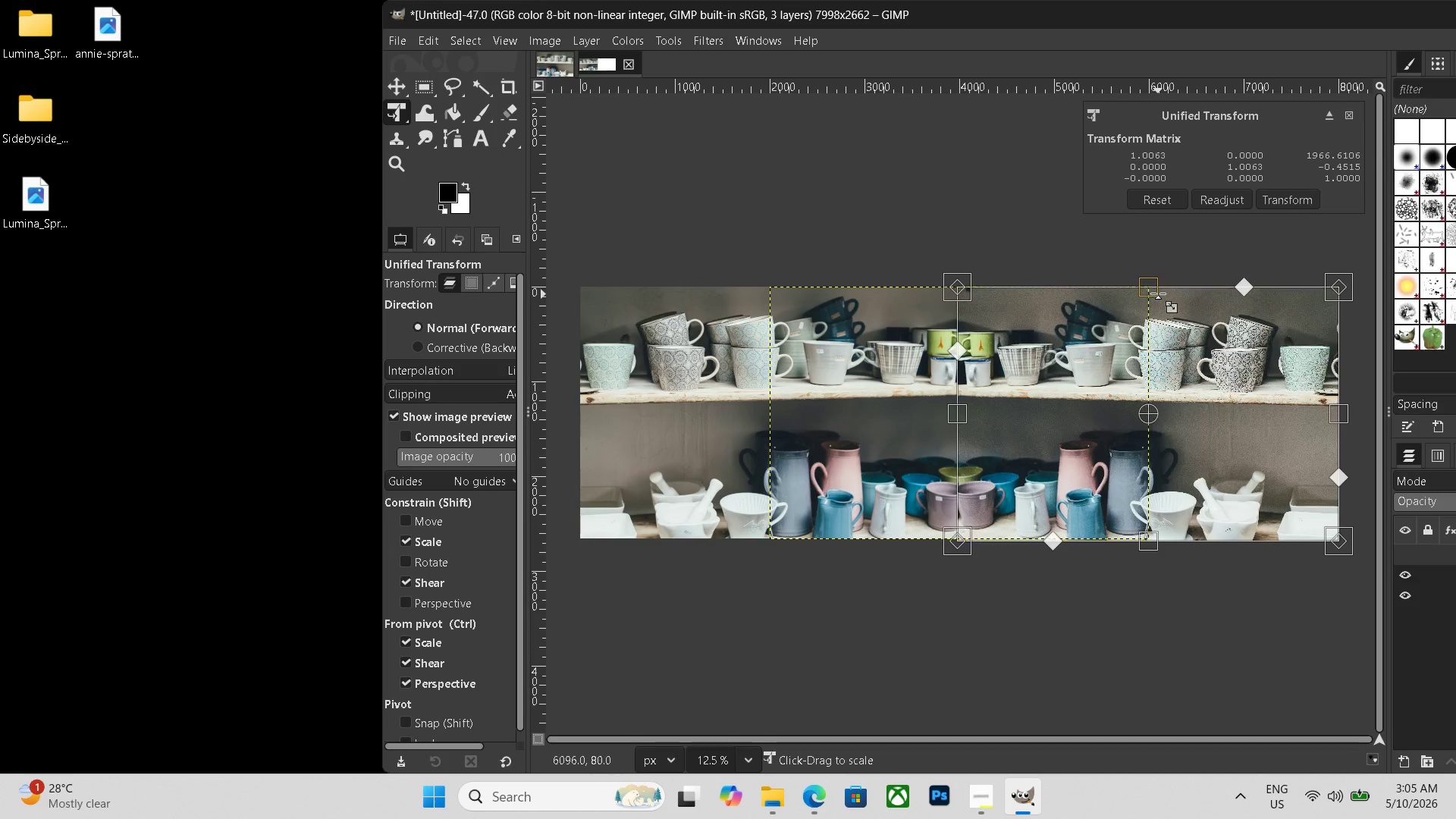 
key(Enter)
 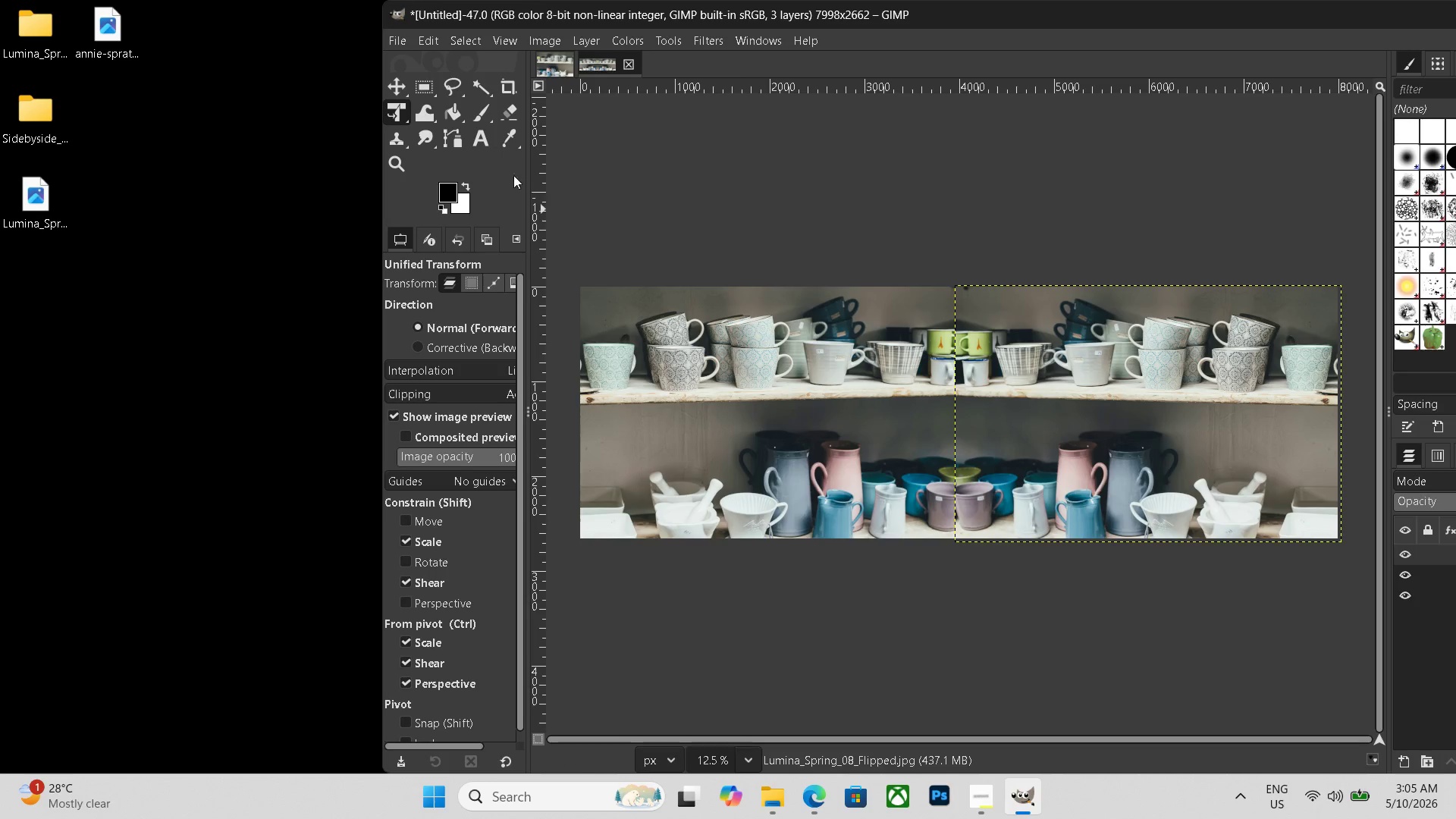 
left_click([485, 146])
 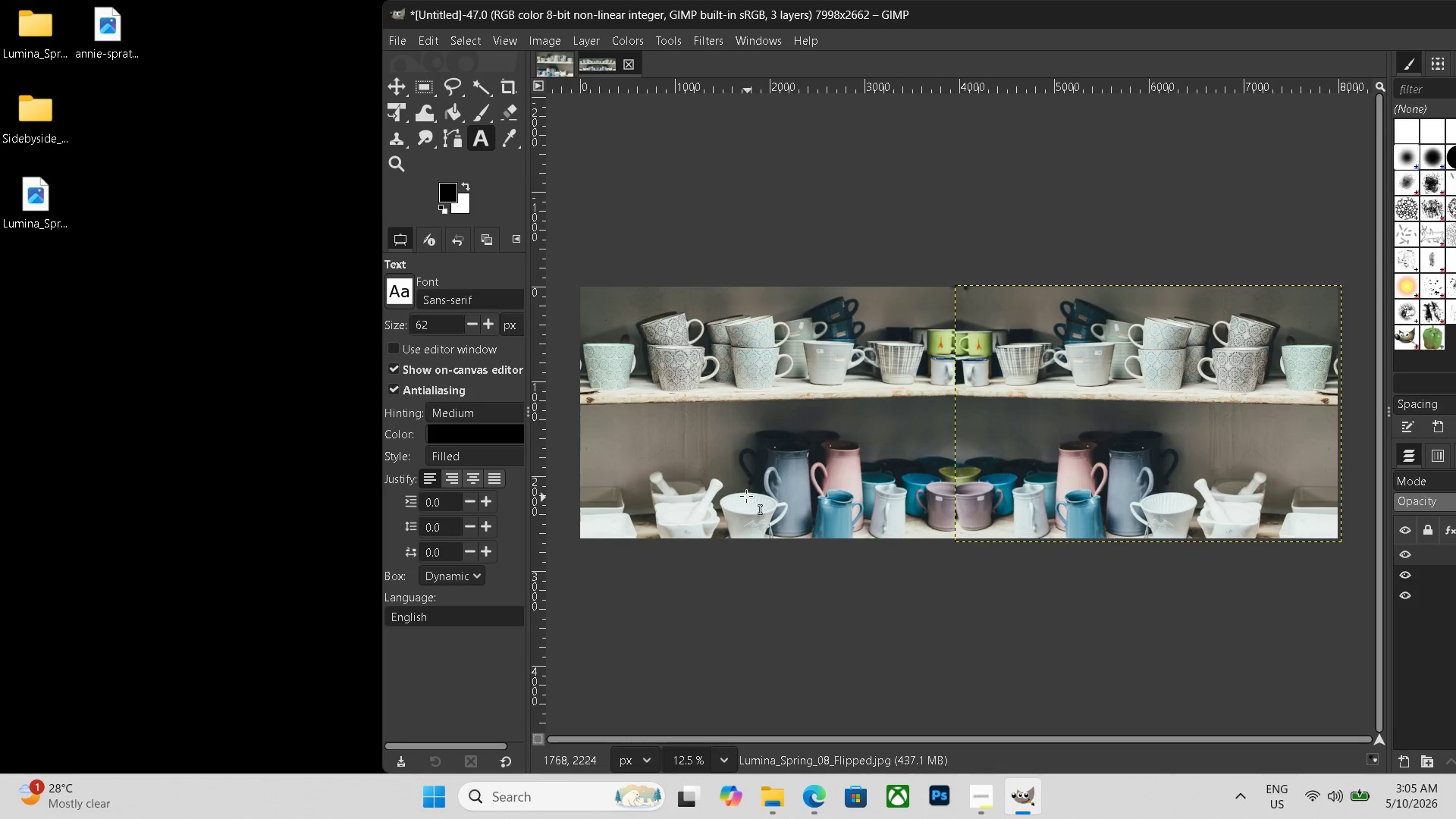 
left_click_drag(start_coordinate=[726, 491], to_coordinate=[1206, 533])
 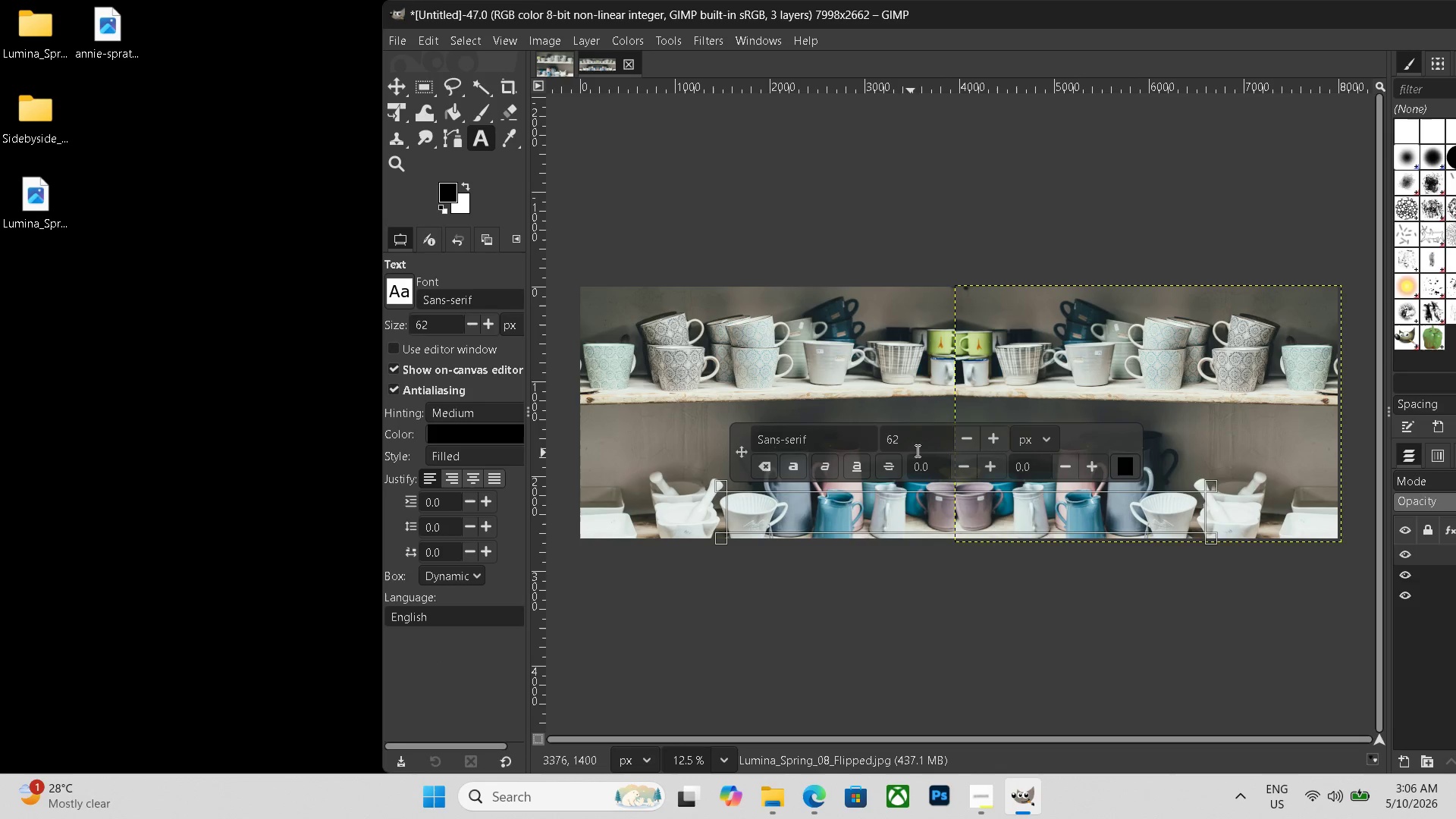 
left_click_drag(start_coordinate=[917, 435], to_coordinate=[860, 426])
 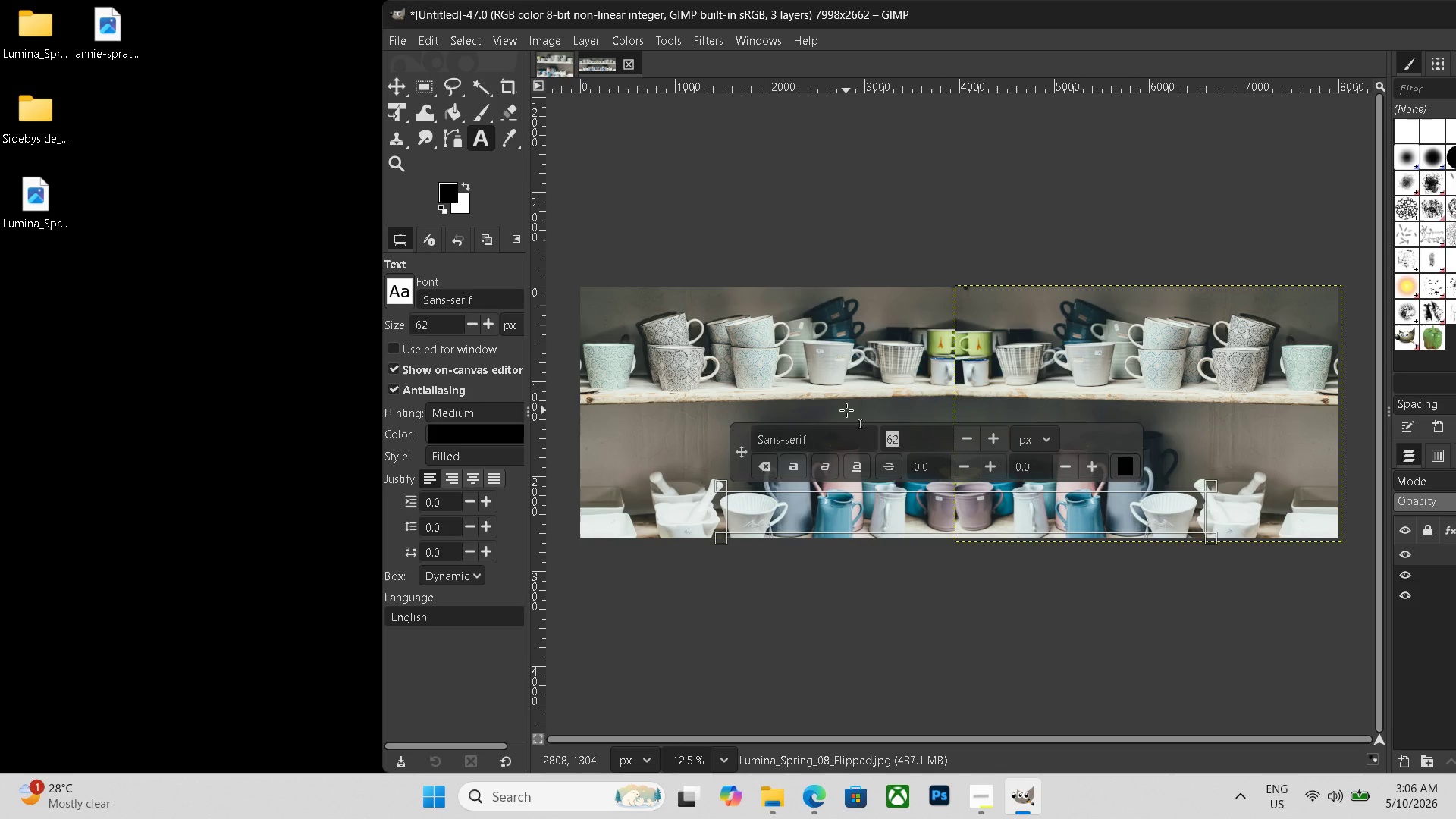 
key(Numpad3)
 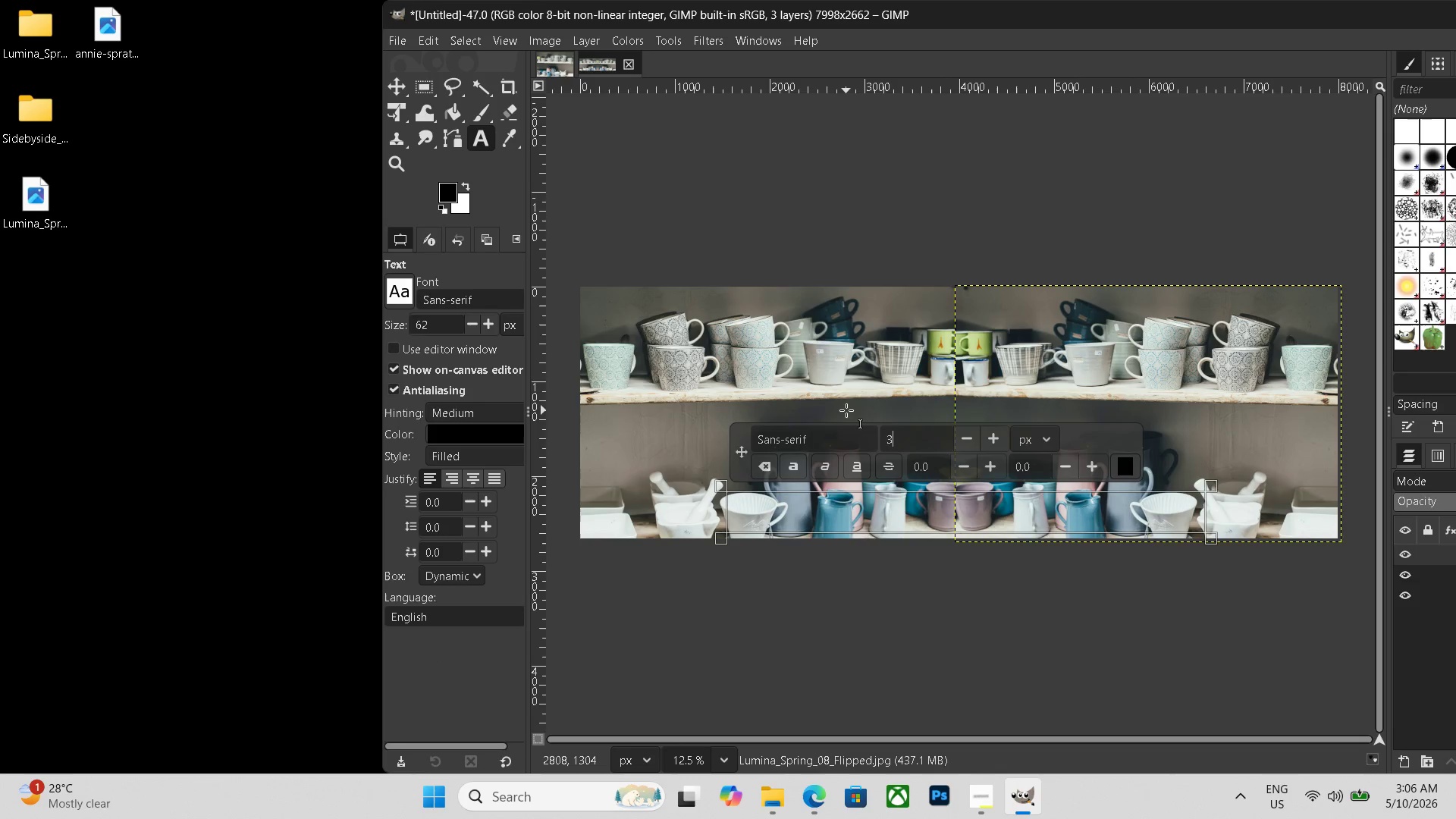 
key(Numpad0)
 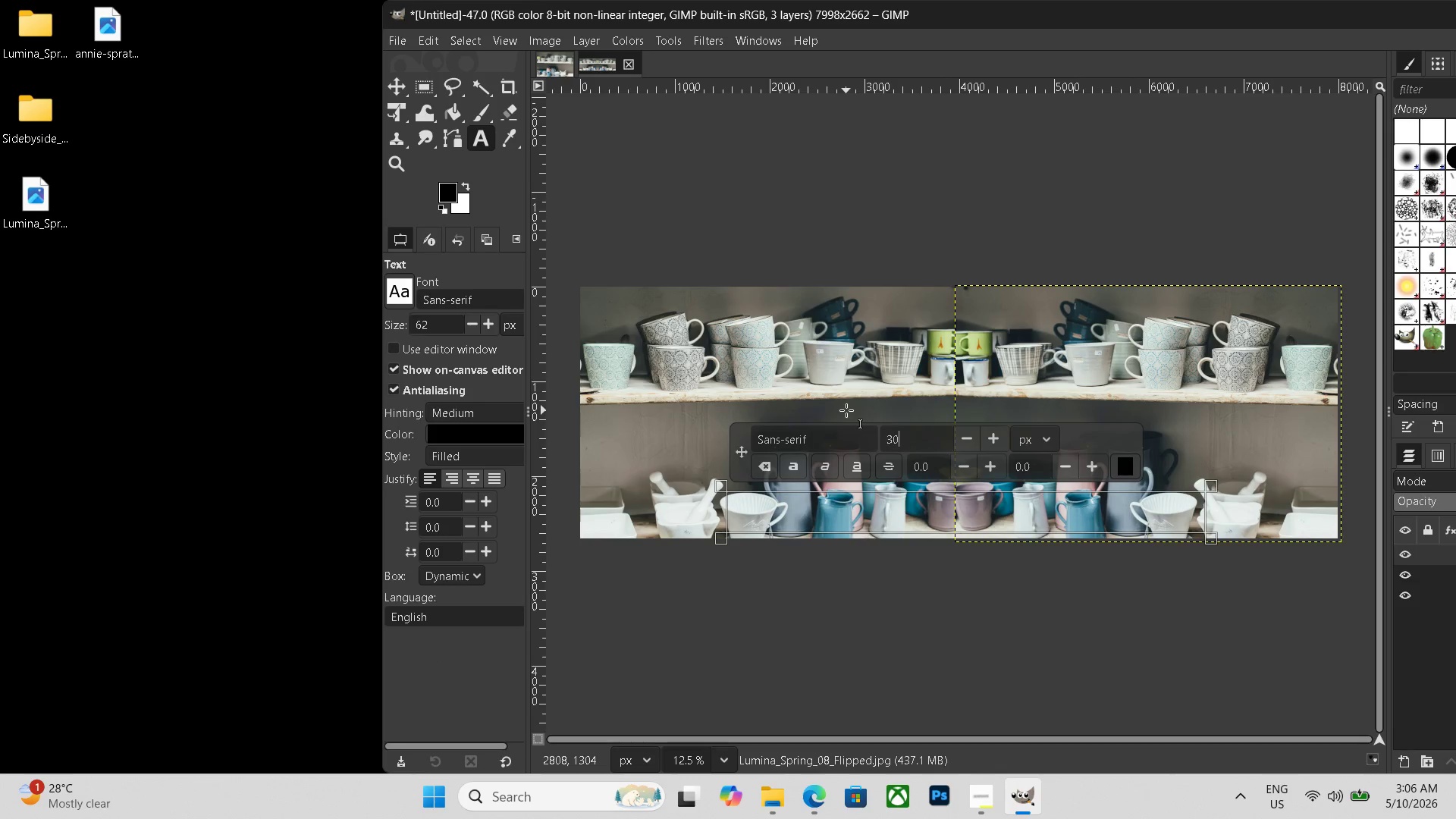 
key(Numpad0)
 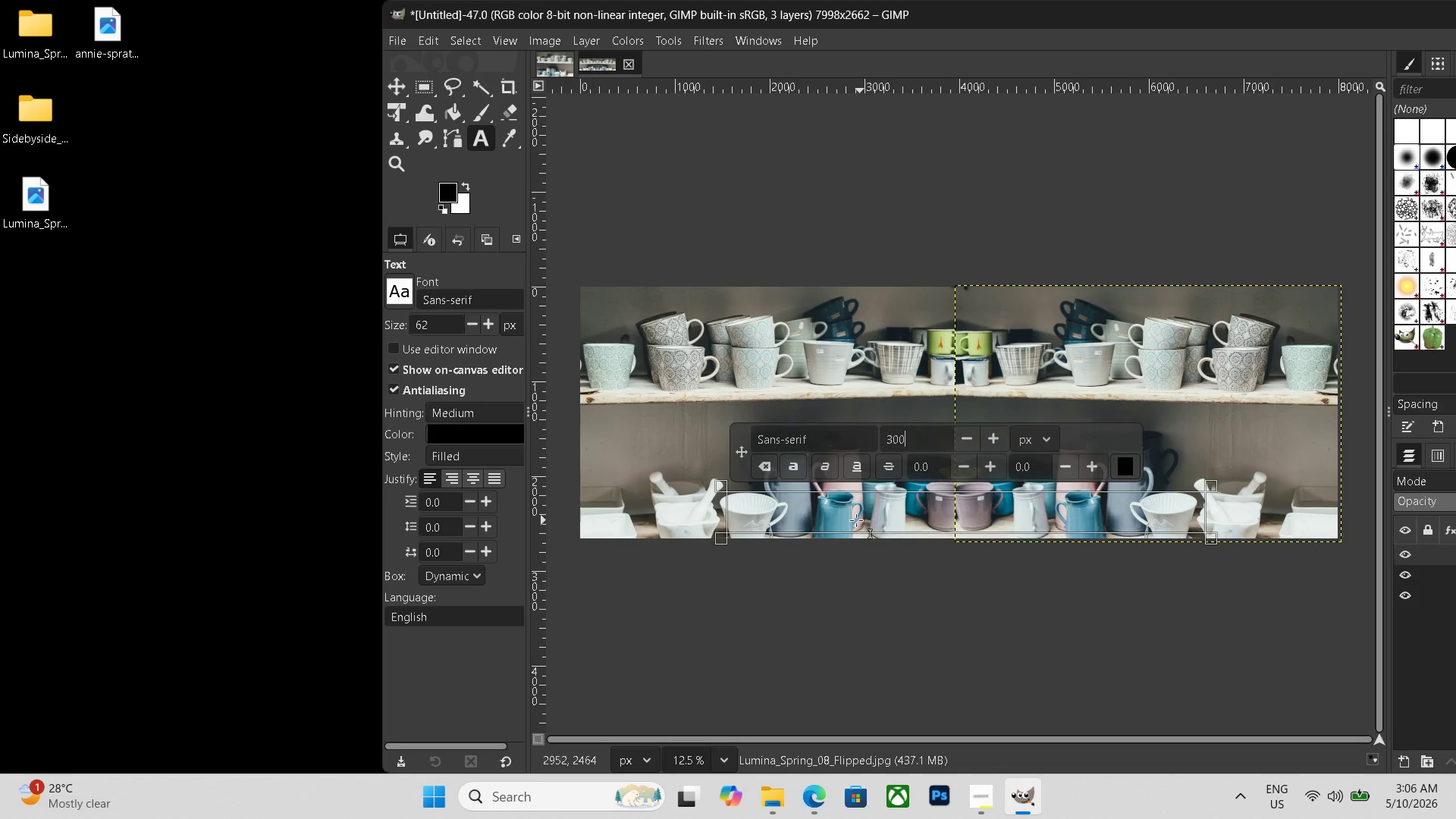 
left_click([811, 515])
 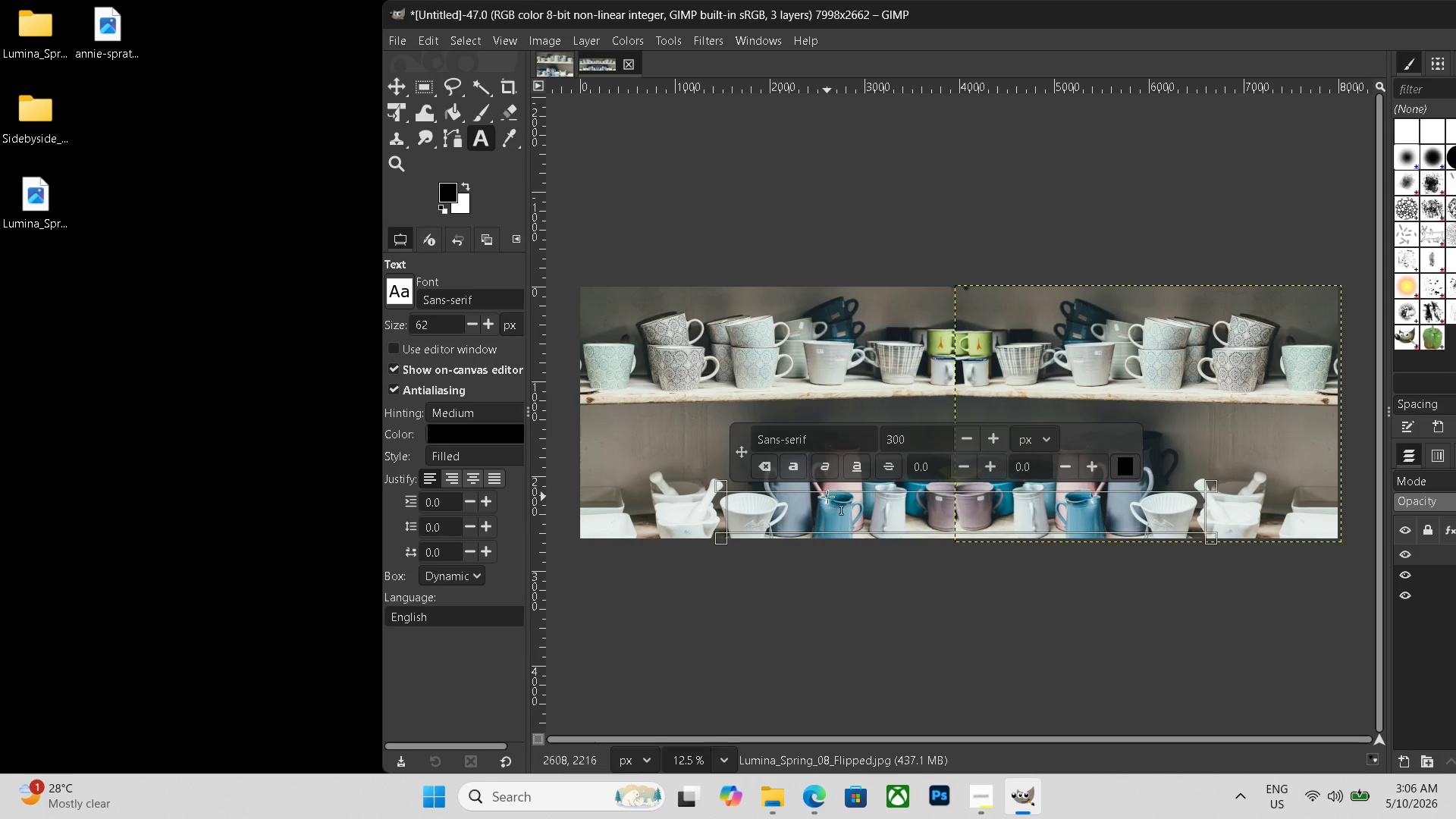 
type(BEFORE  AGER)
key(Backspace)
key(Backspace)
key(Backspace)
type(FTER)
 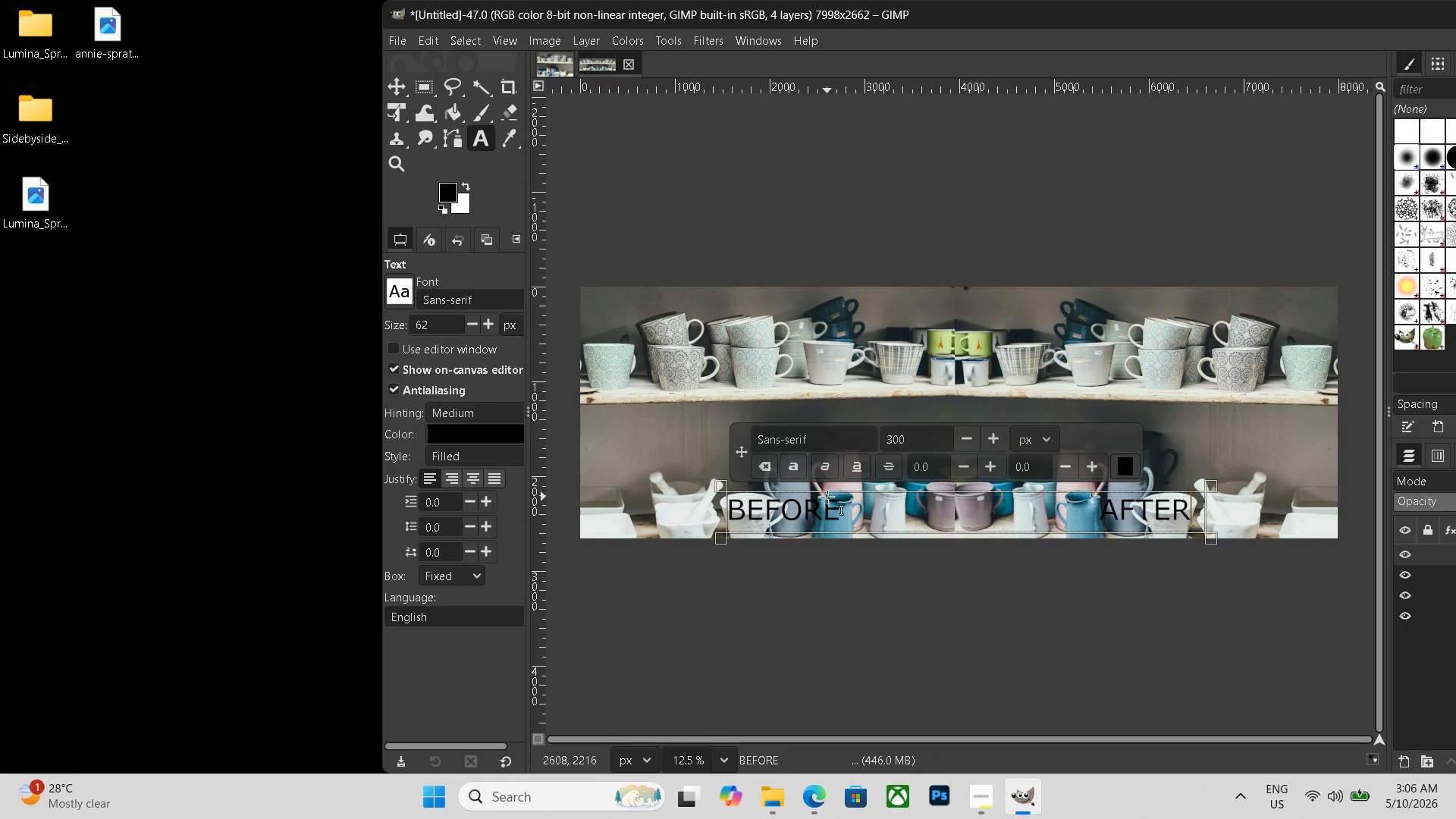 
left_click([860, 622])
 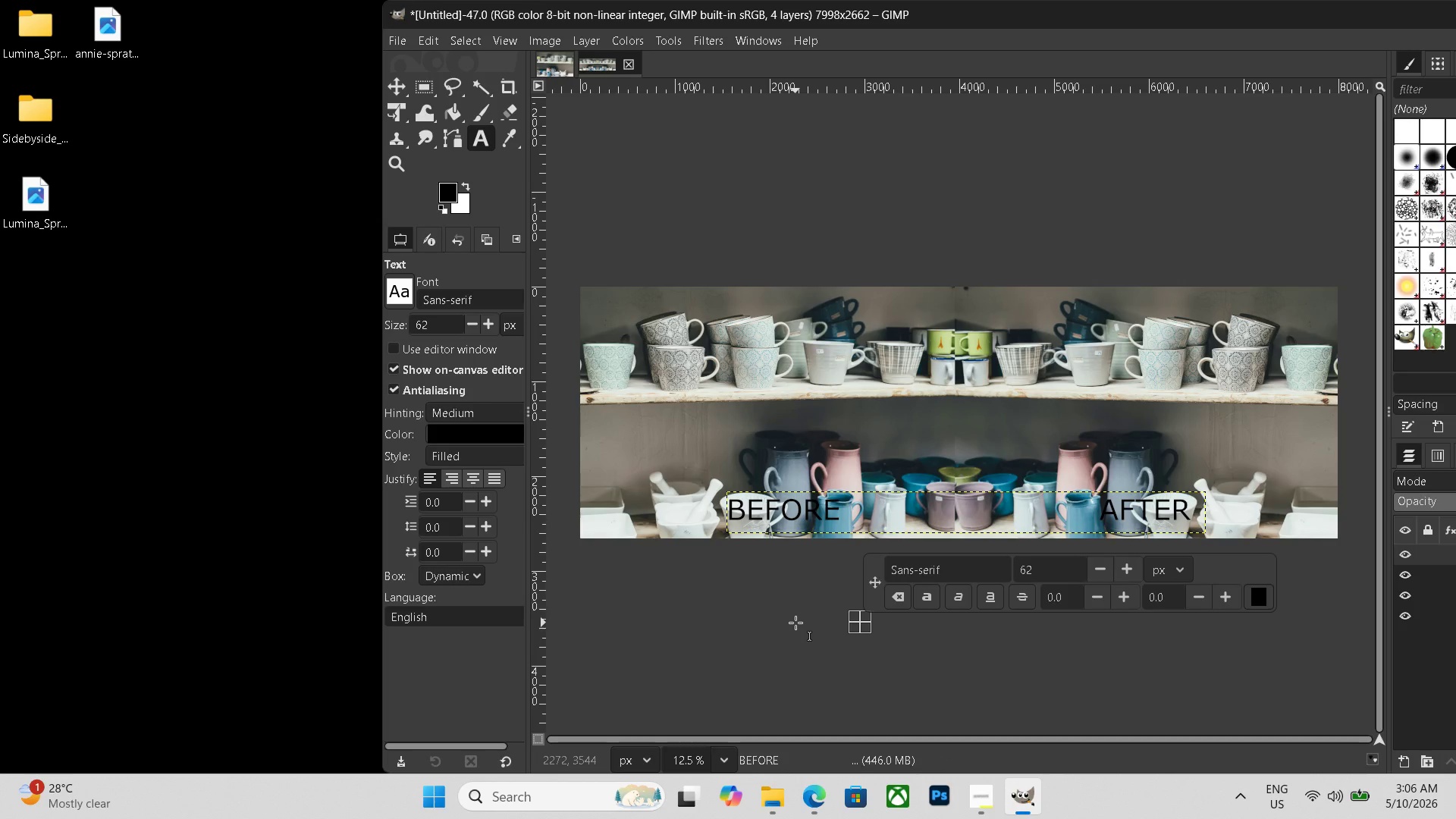 
key(Control+Shift+E)
 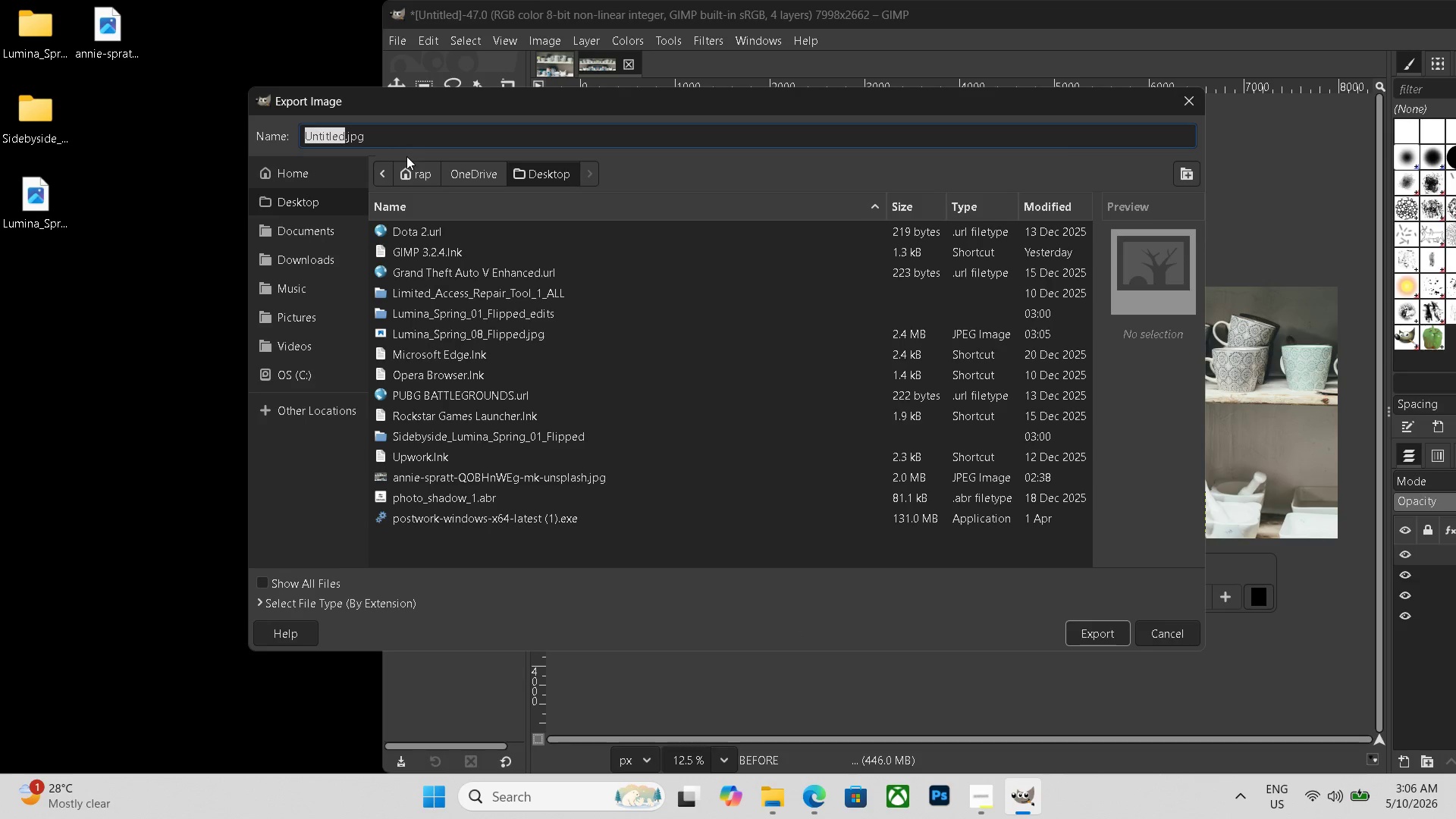 
left_click_drag(start_coordinate=[393, 138], to_coordinate=[258, 125])
 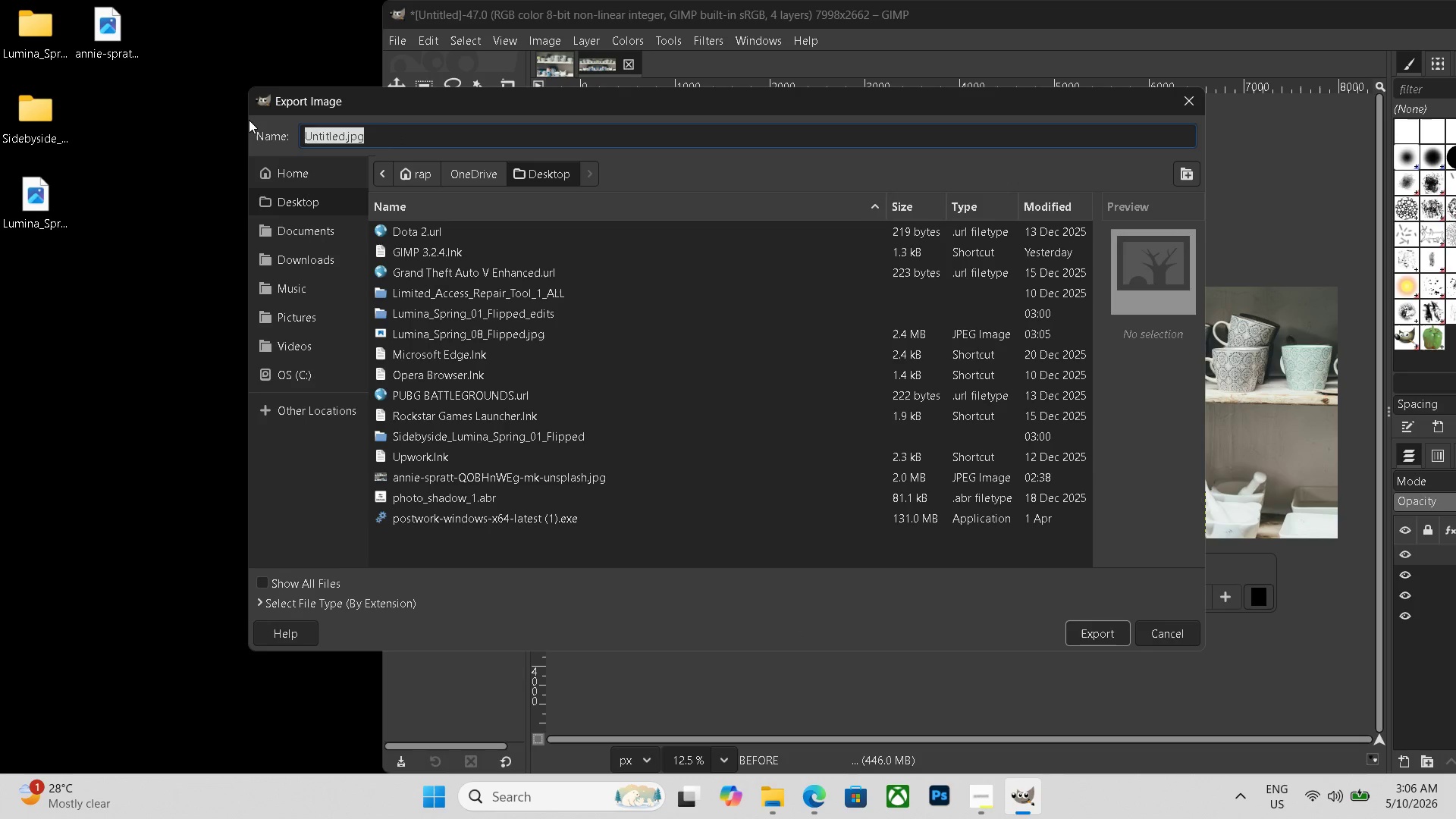 
key(Backspace)
type(sidebyside_)
 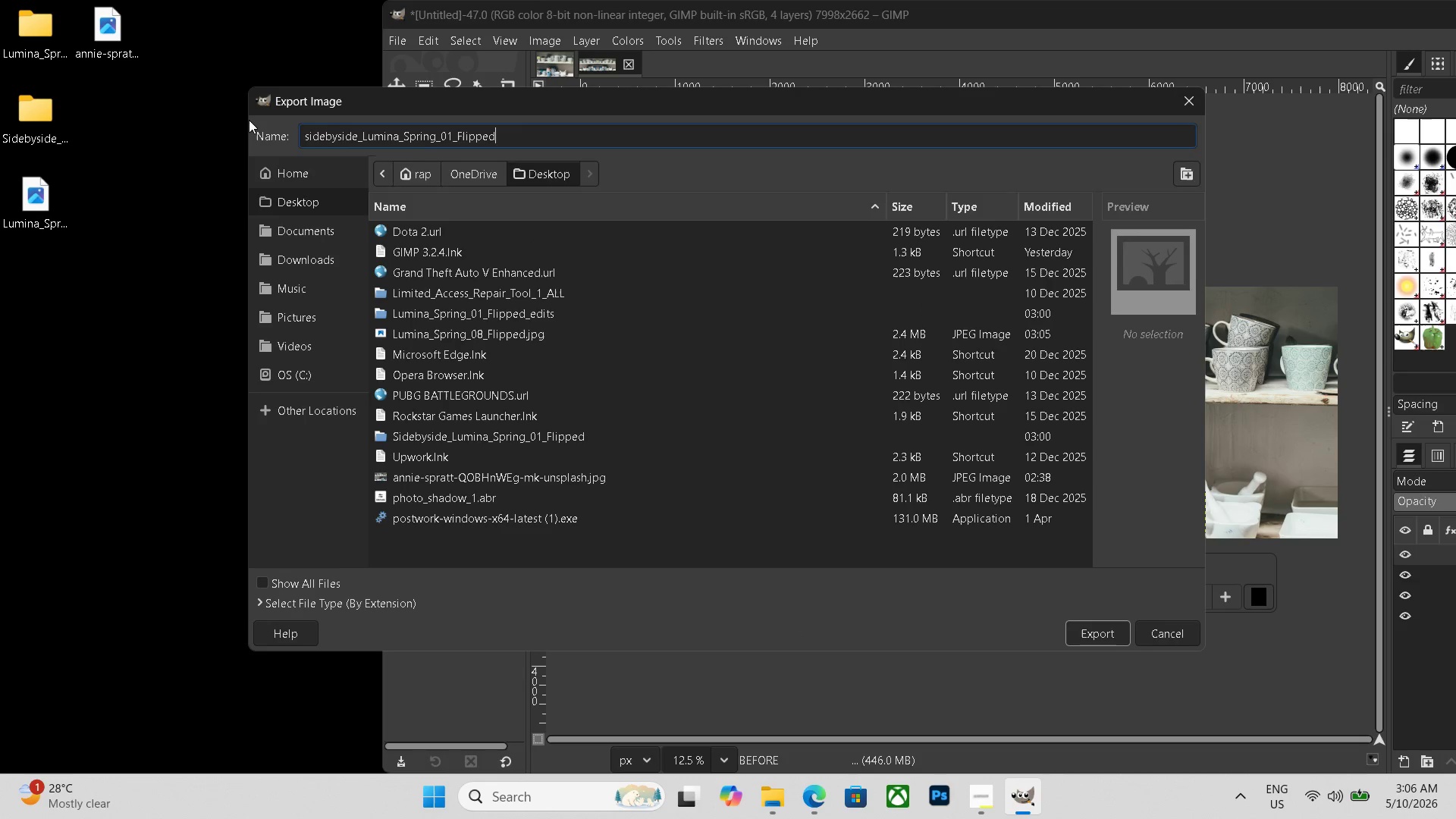 
 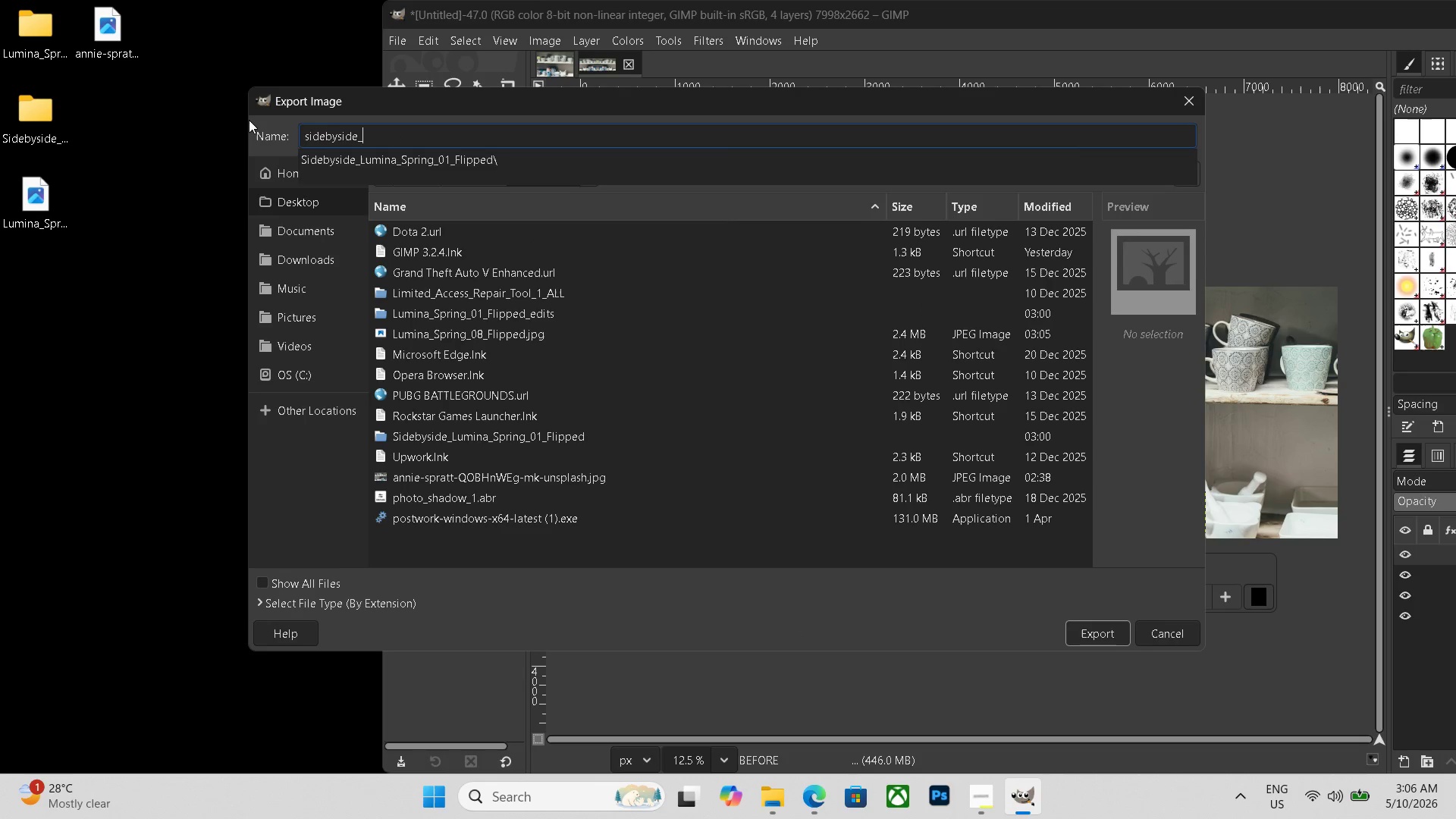 
key(Control+ControlLeft)
 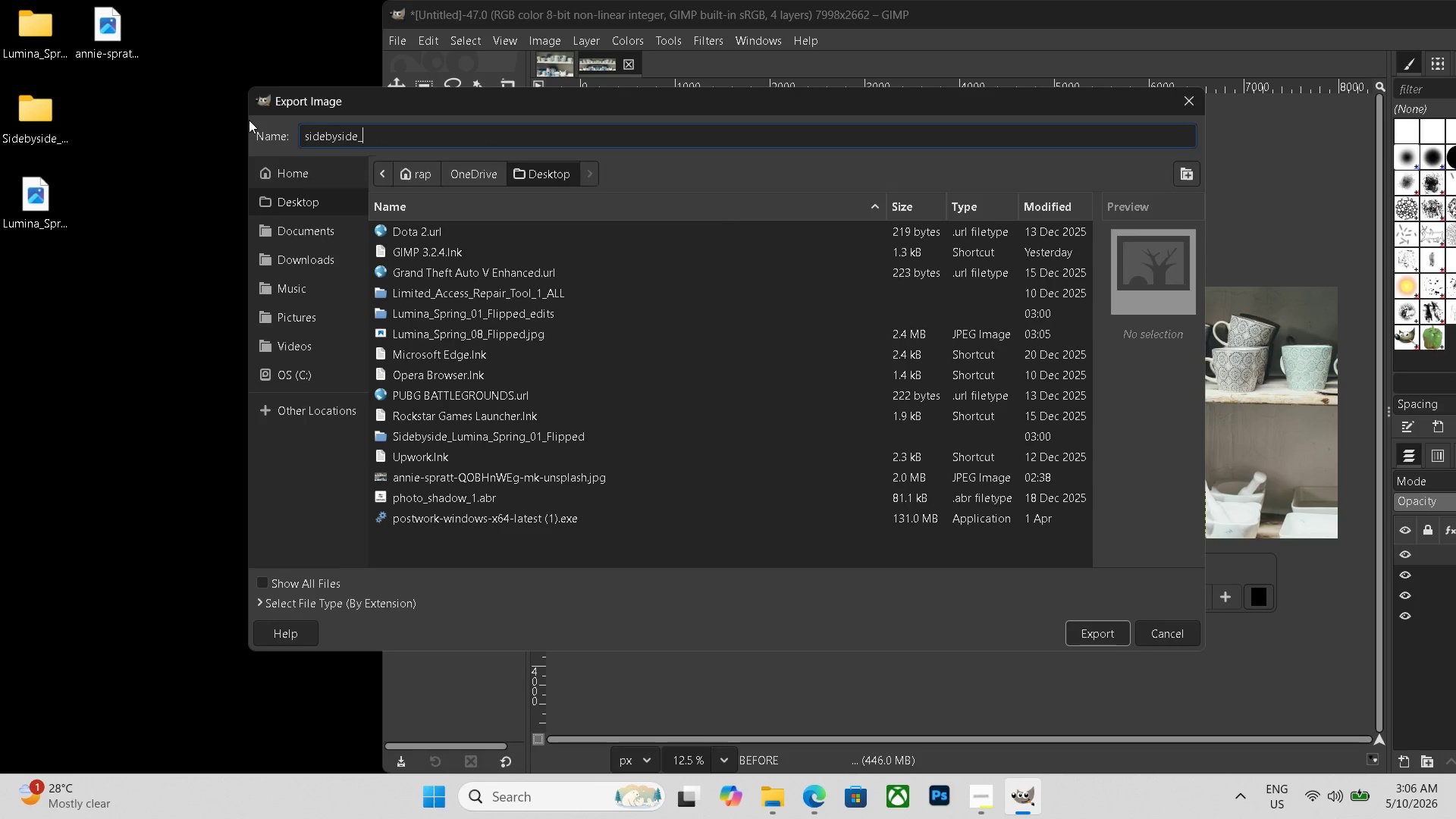 
key(Control+V)
 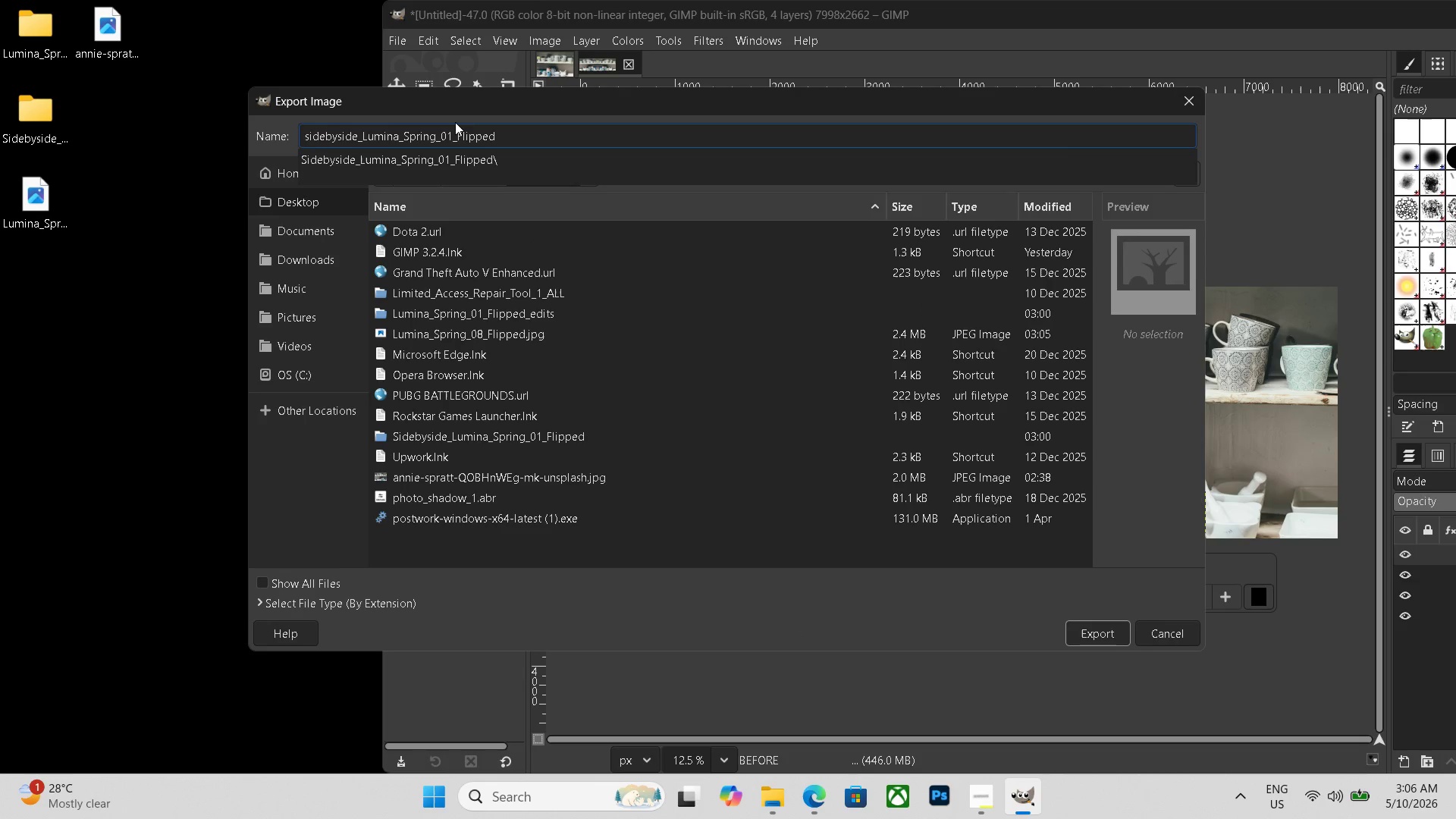 
left_click([452, 133])
 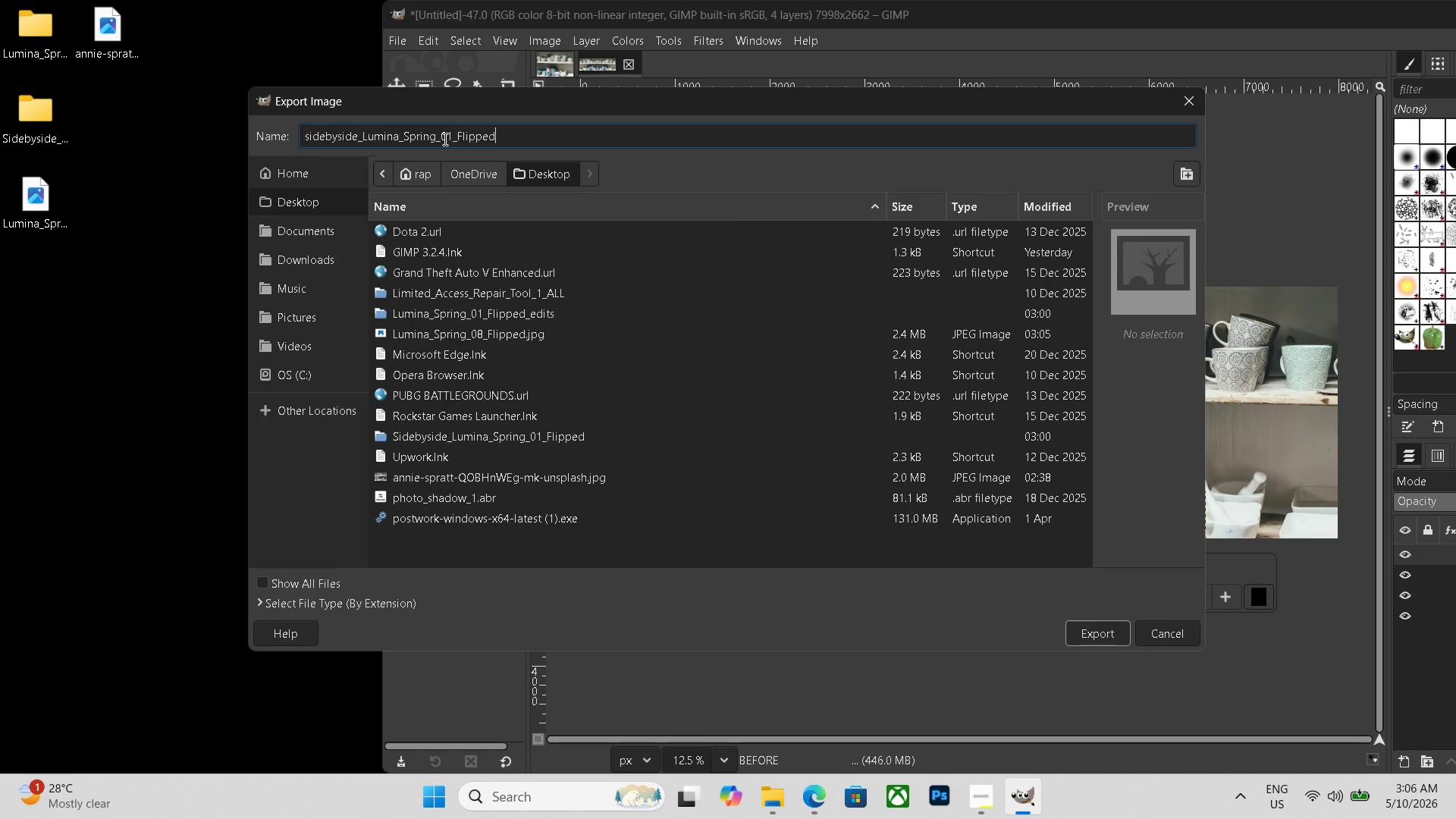 
key(Backspace)
 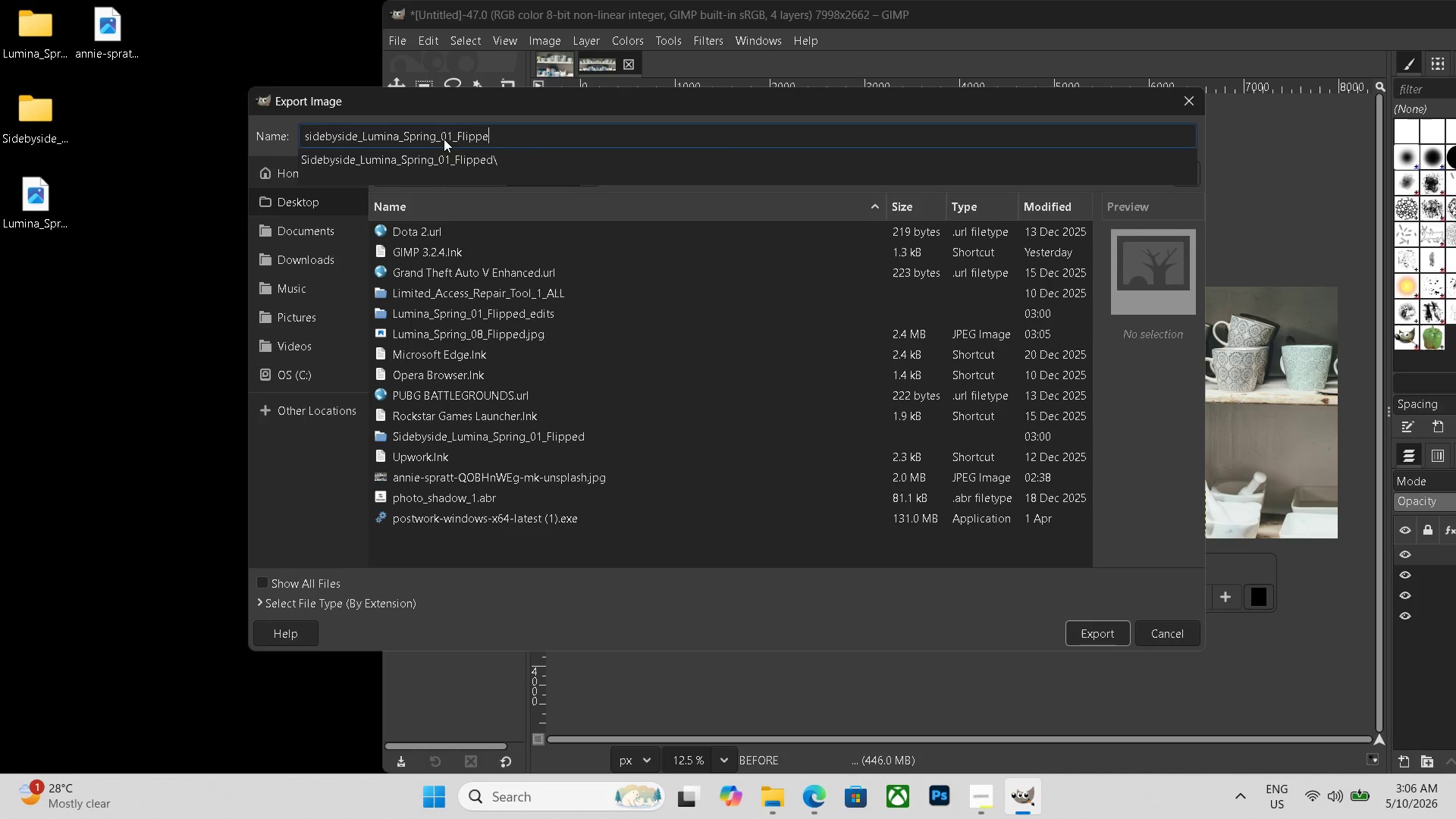 
key(Numpad8)
 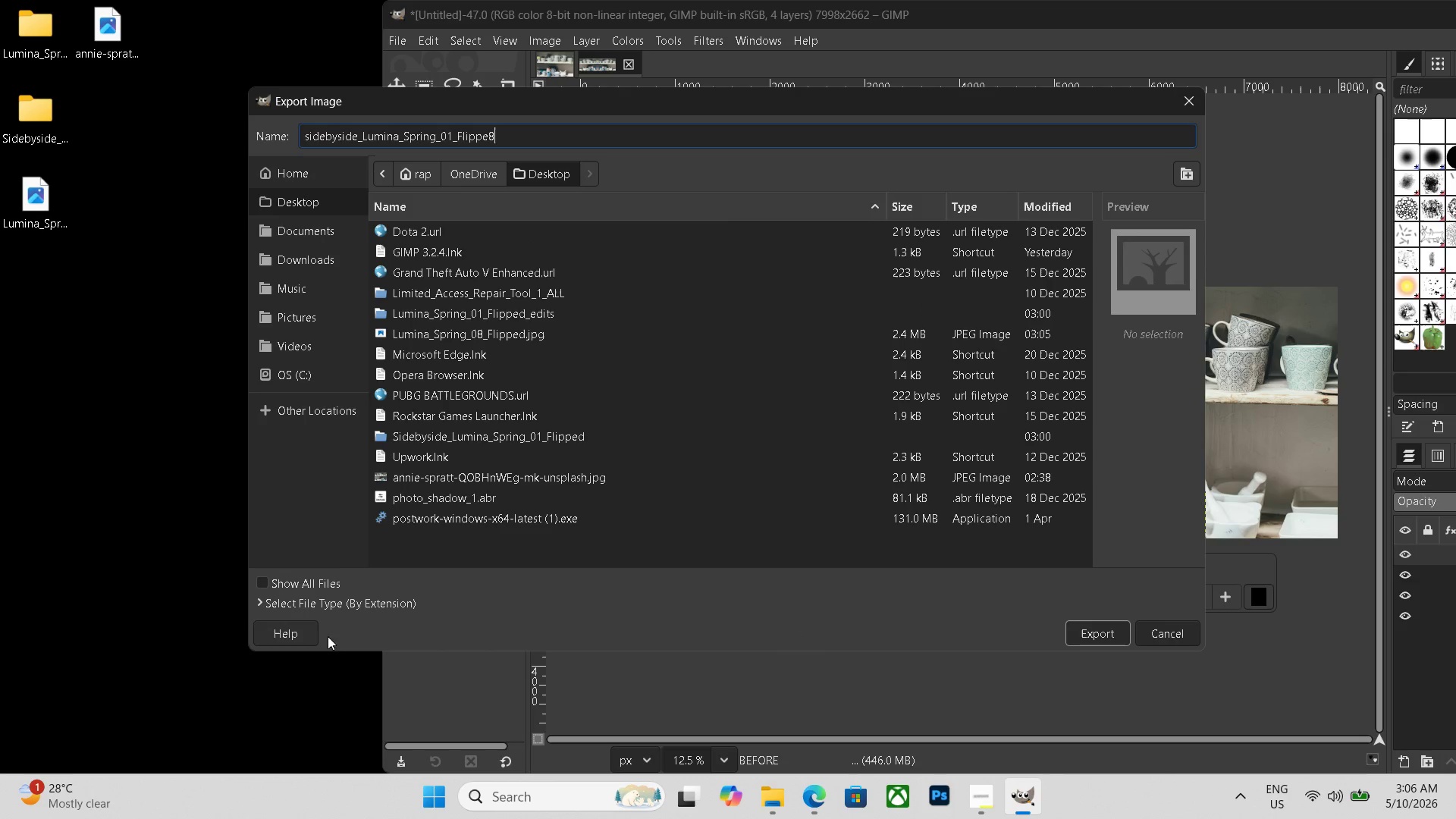 
left_click([366, 608])
 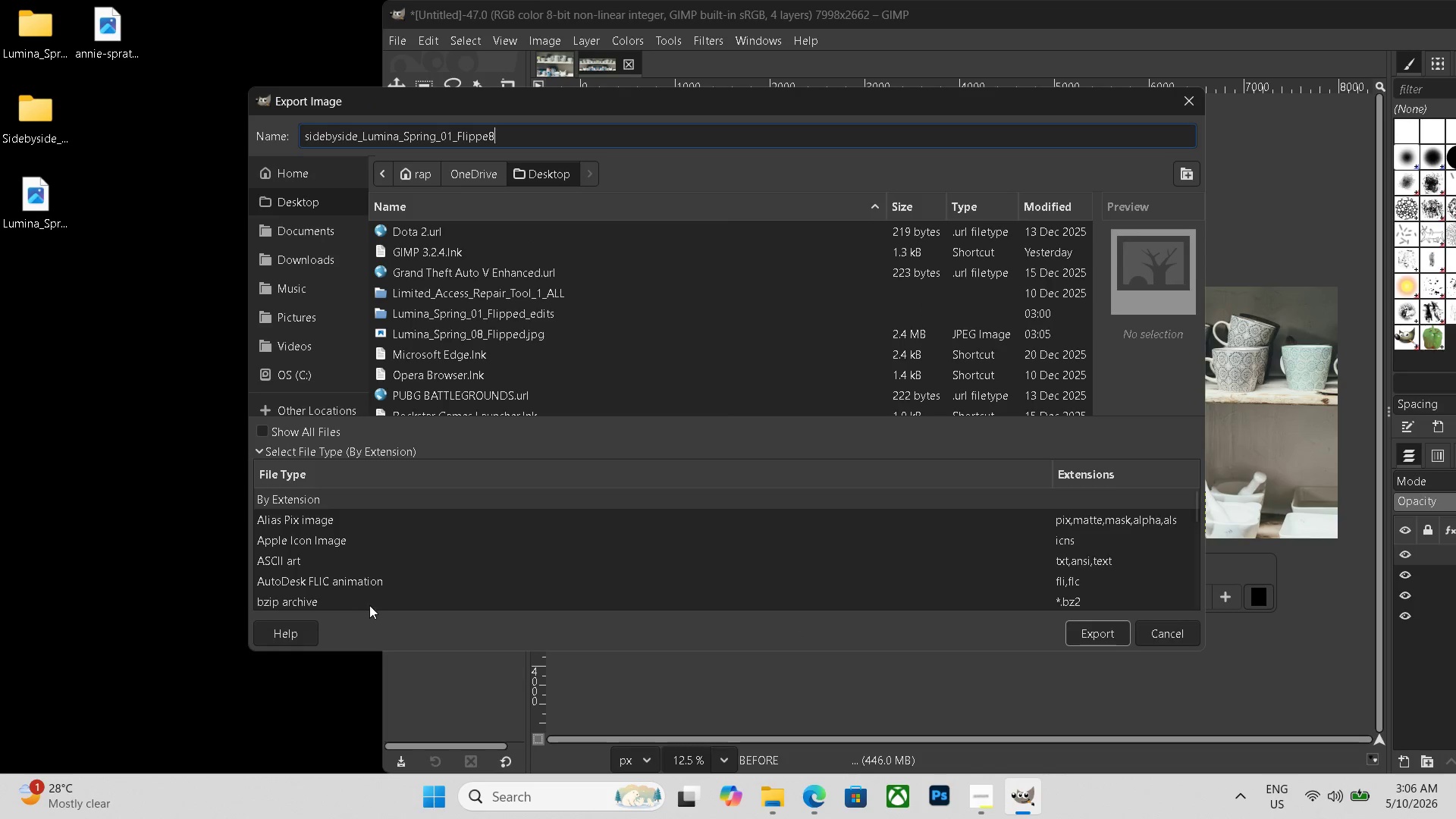 
scroll: coordinate [357, 592], scroll_direction: down, amount: 20.0
 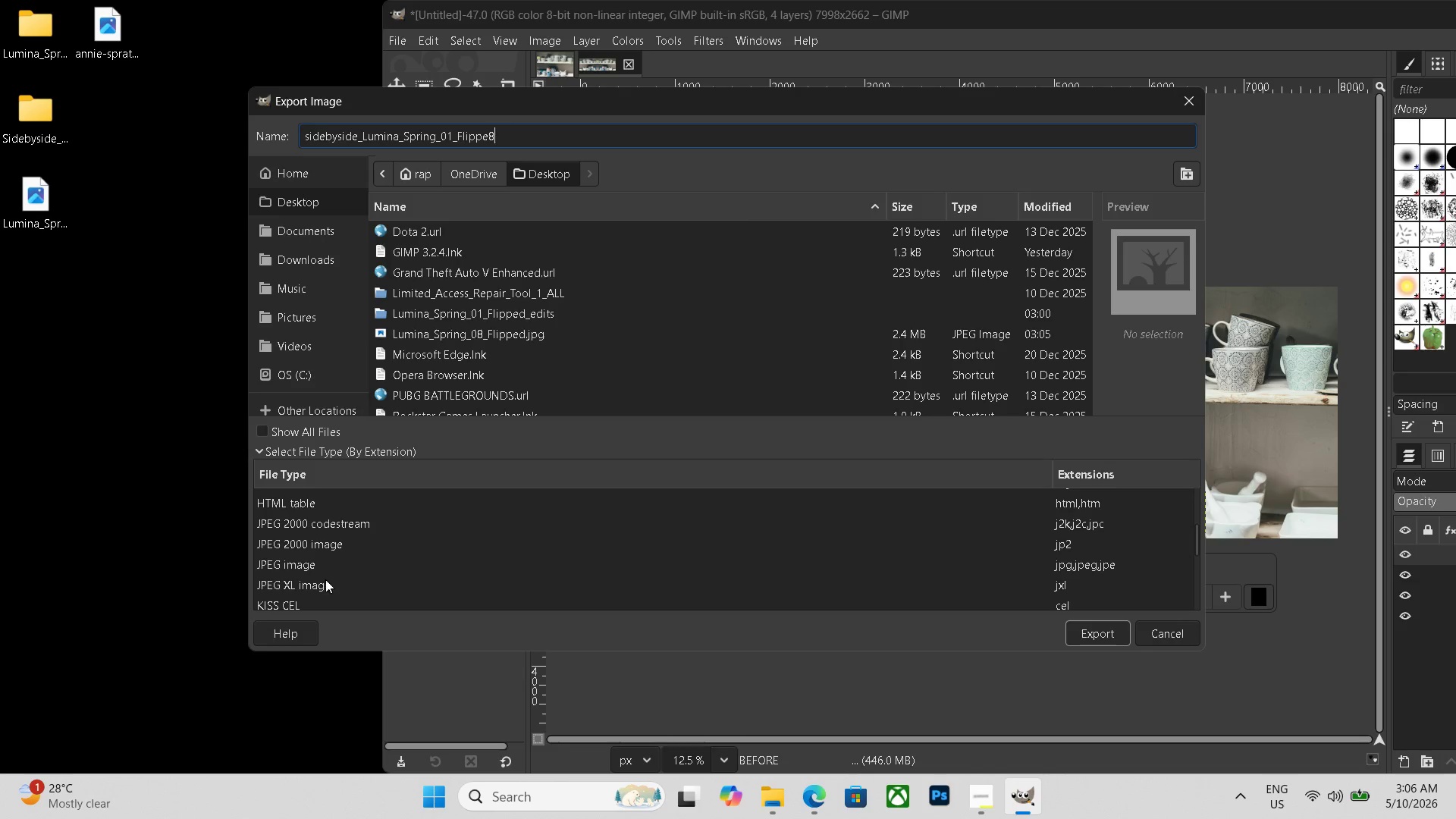 
left_click([316, 569])
 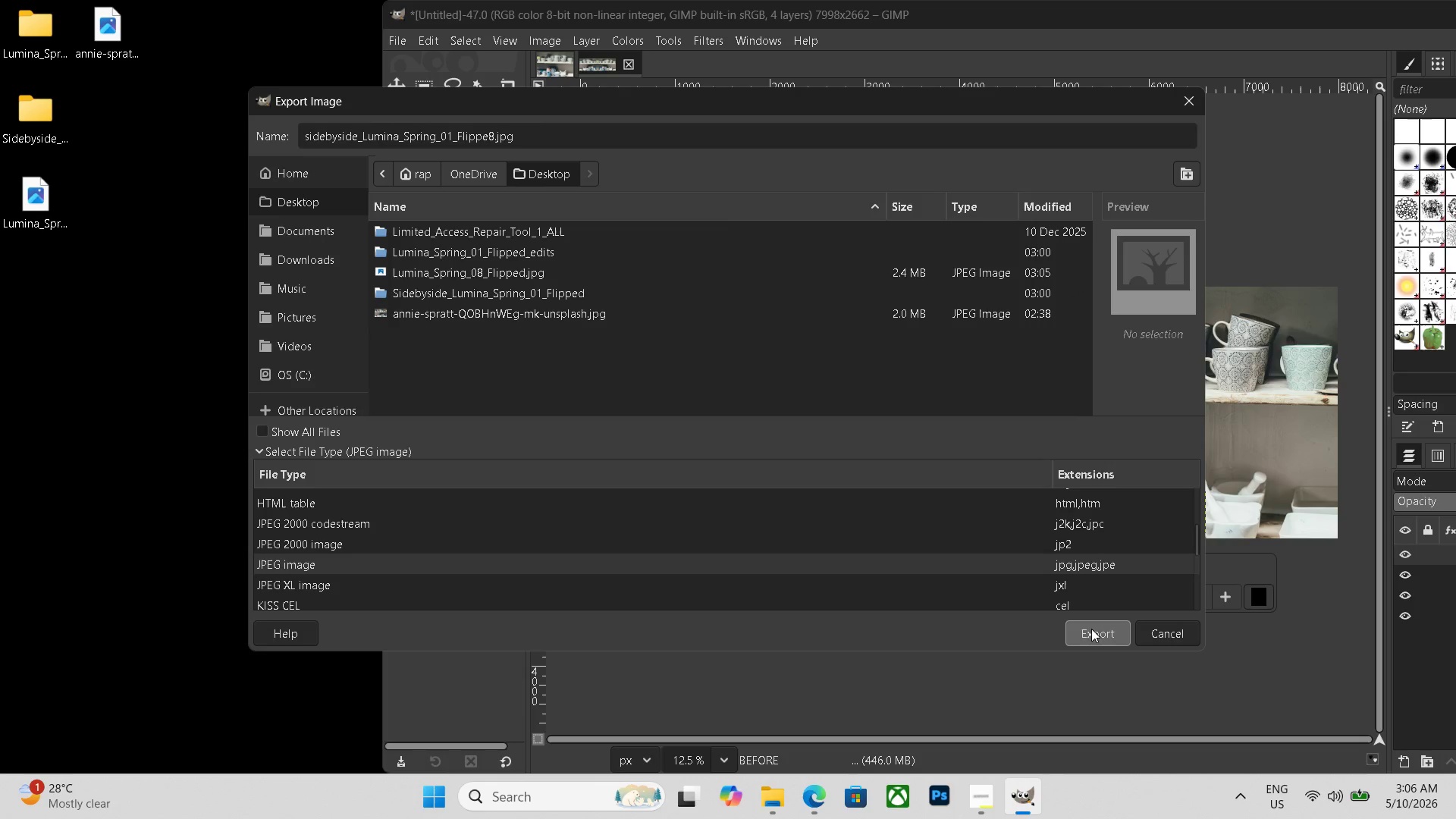 
left_click([1100, 629])
 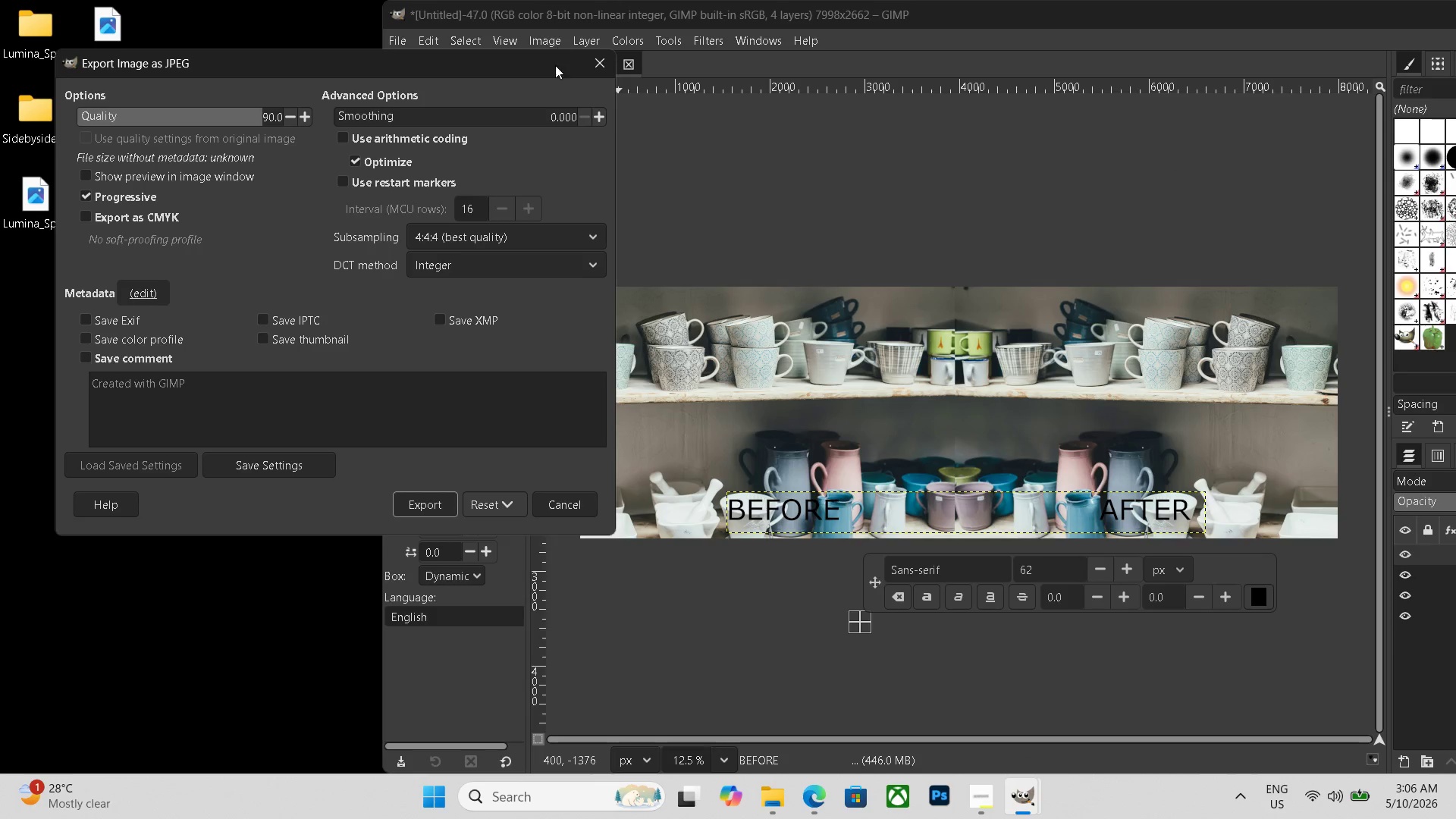 
left_click([428, 511])
 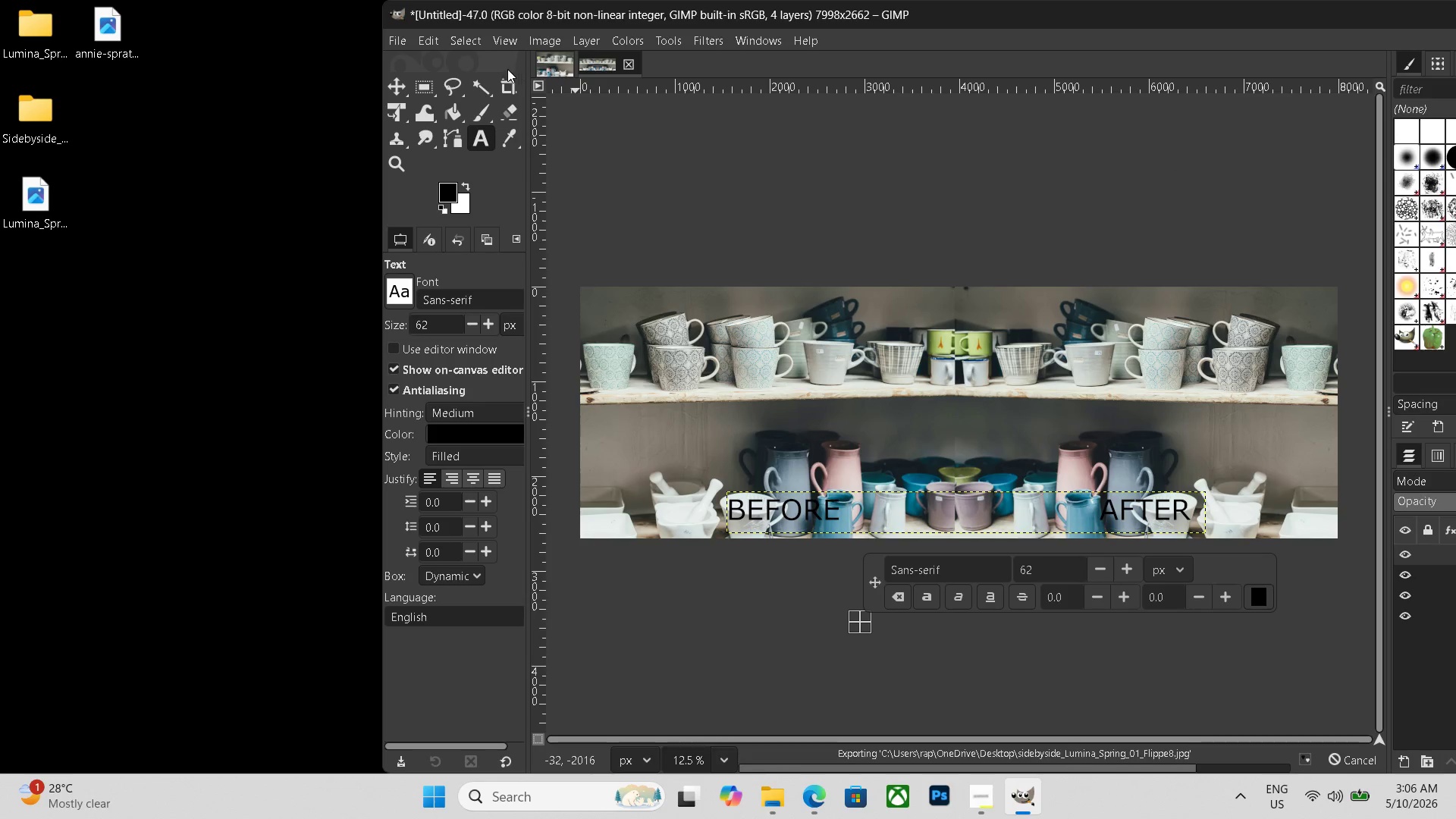 
left_click([546, 64])
 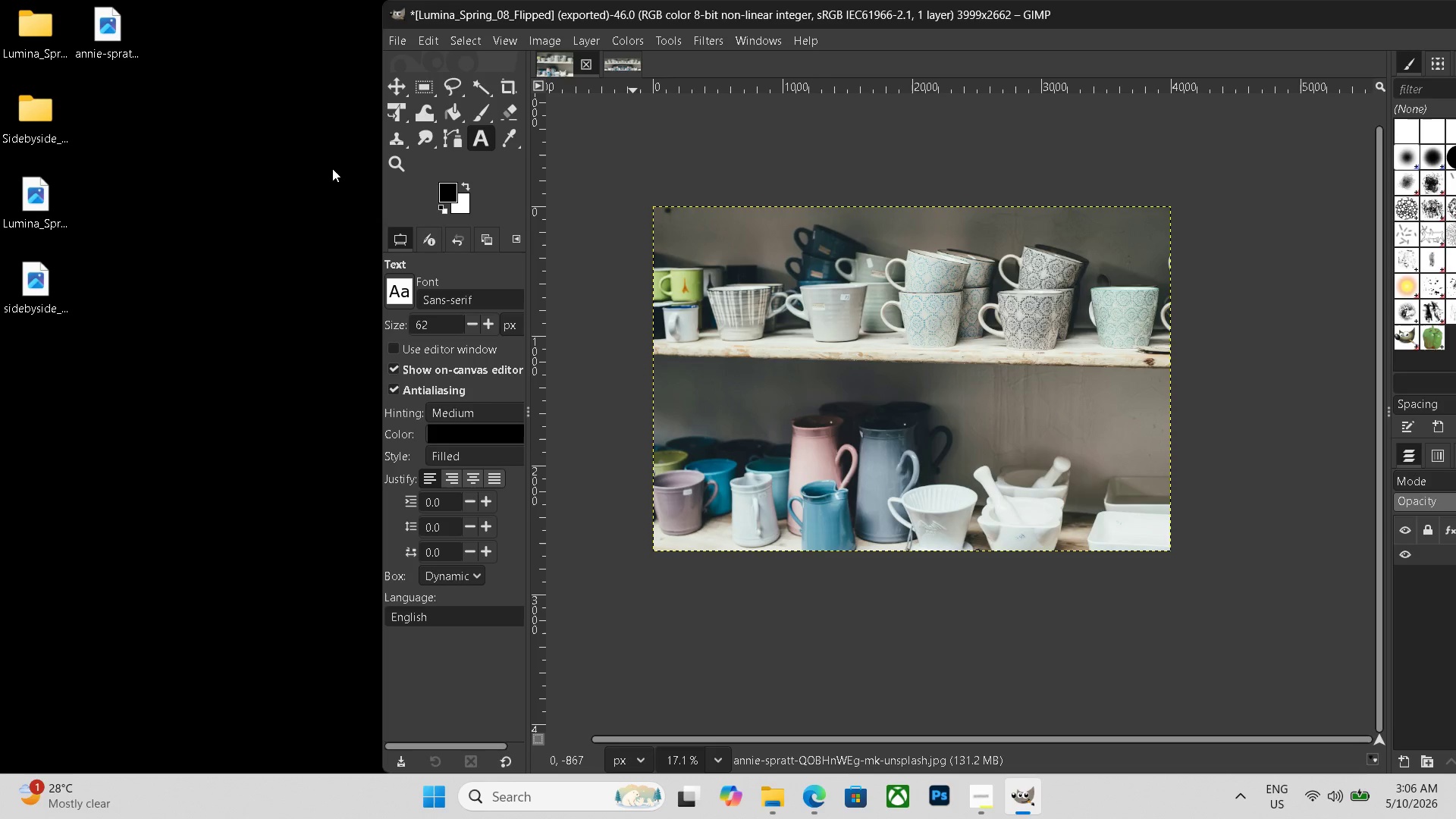 
left_click([0, 205])
 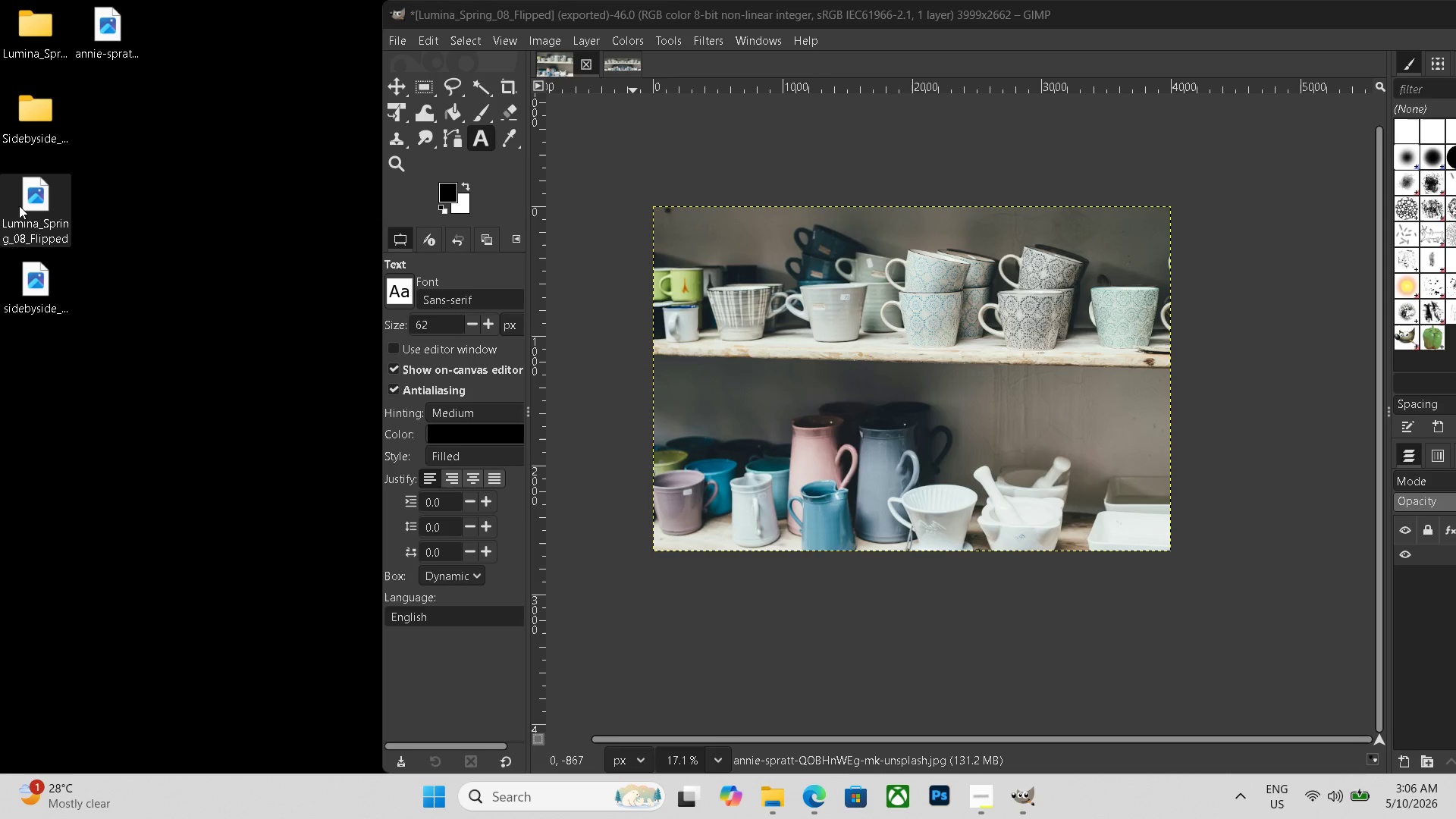 
left_click_drag(start_coordinate=[21, 207], to_coordinate=[19, 45])
 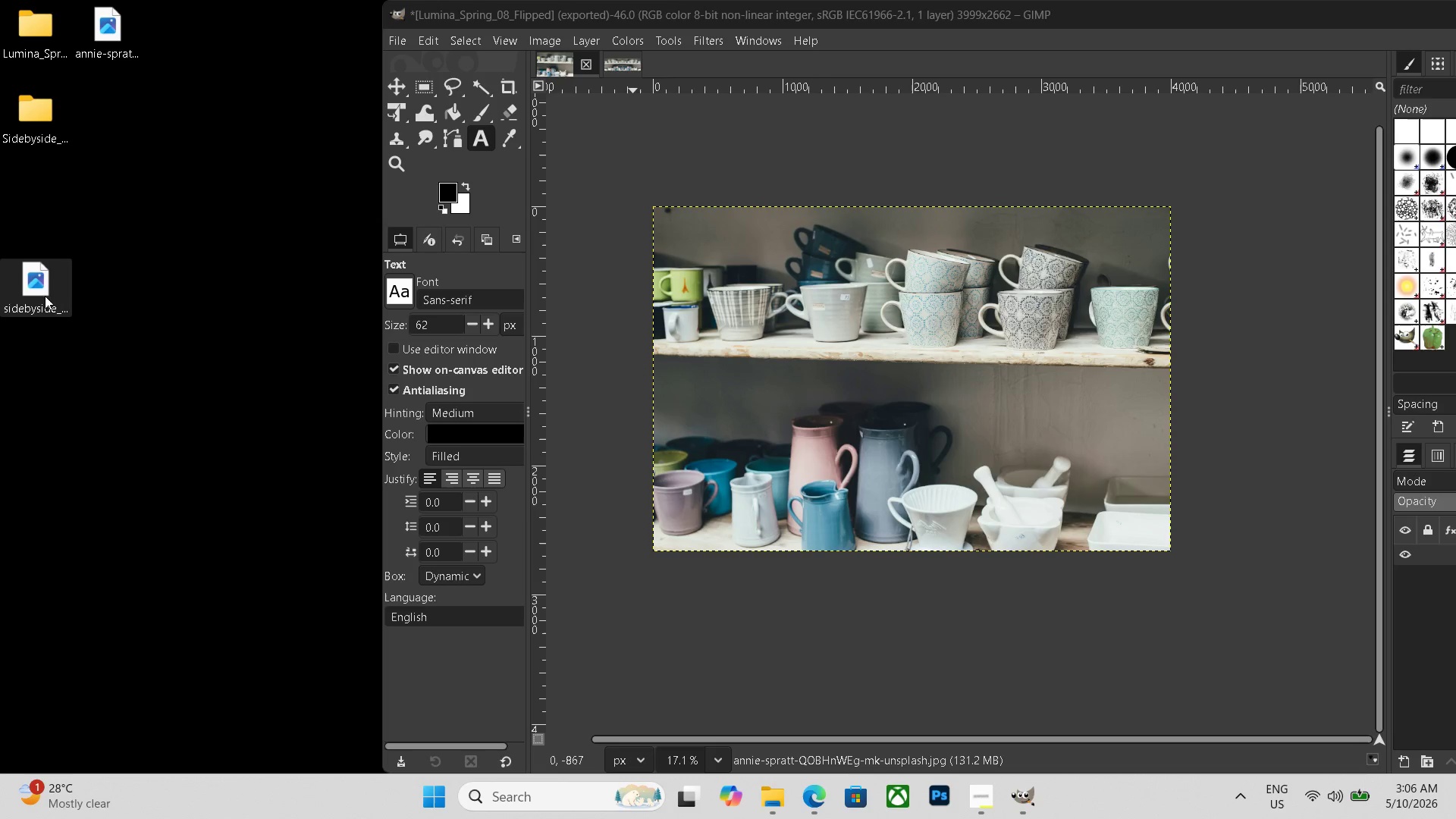 
left_click_drag(start_coordinate=[45, 291], to_coordinate=[54, 146])
 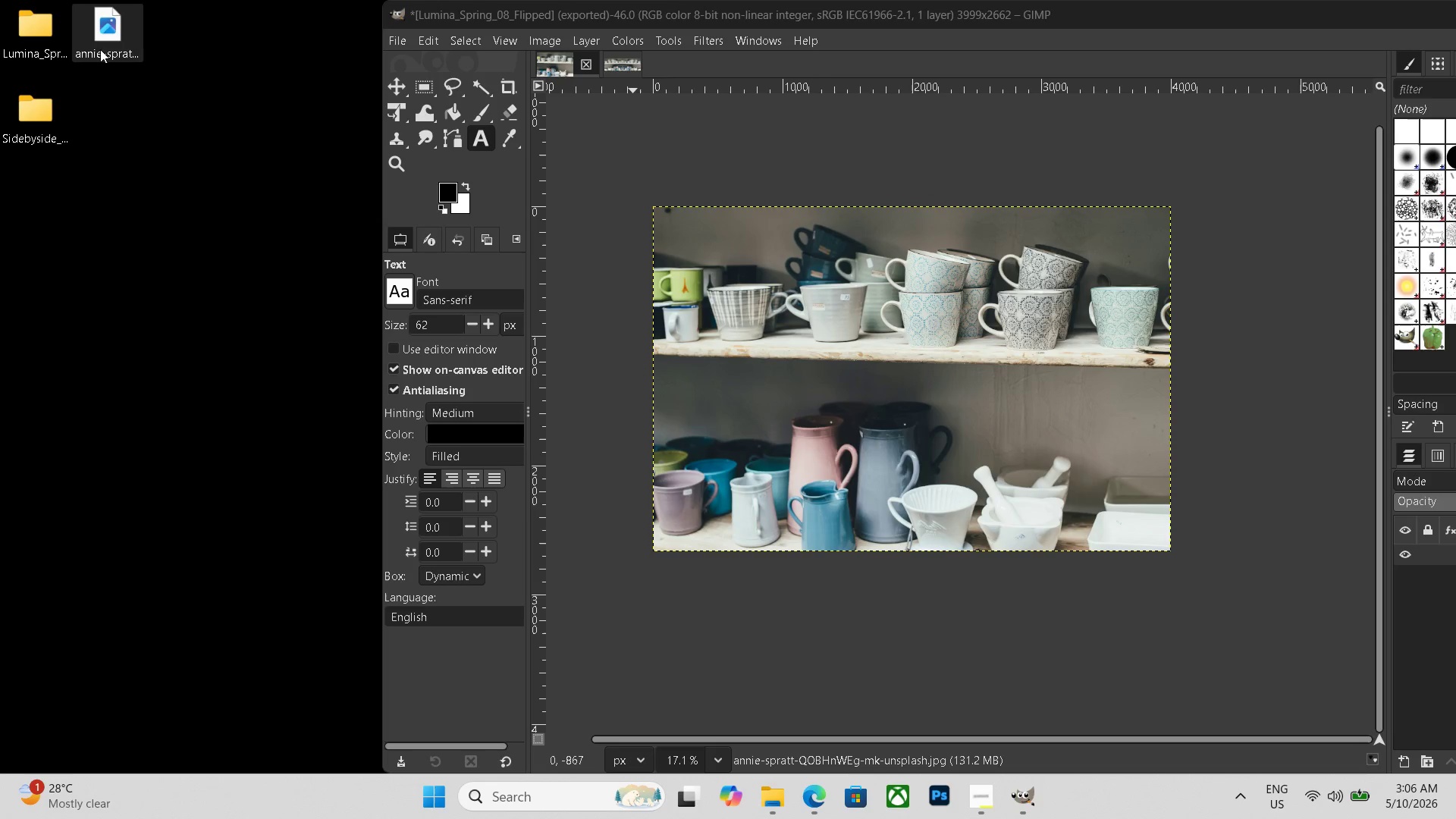 
left_click([101, 36])
 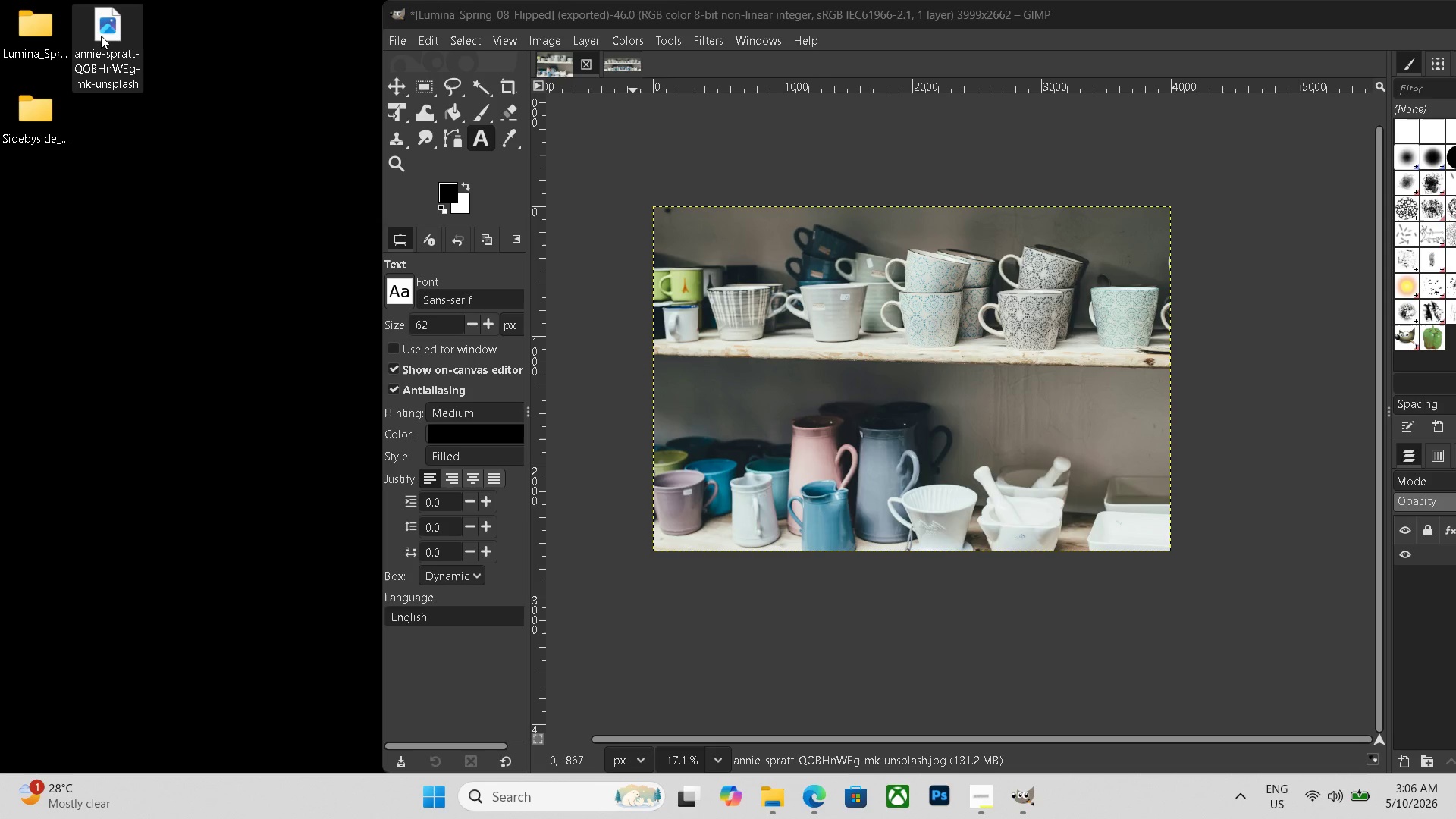 
key(Delete)
 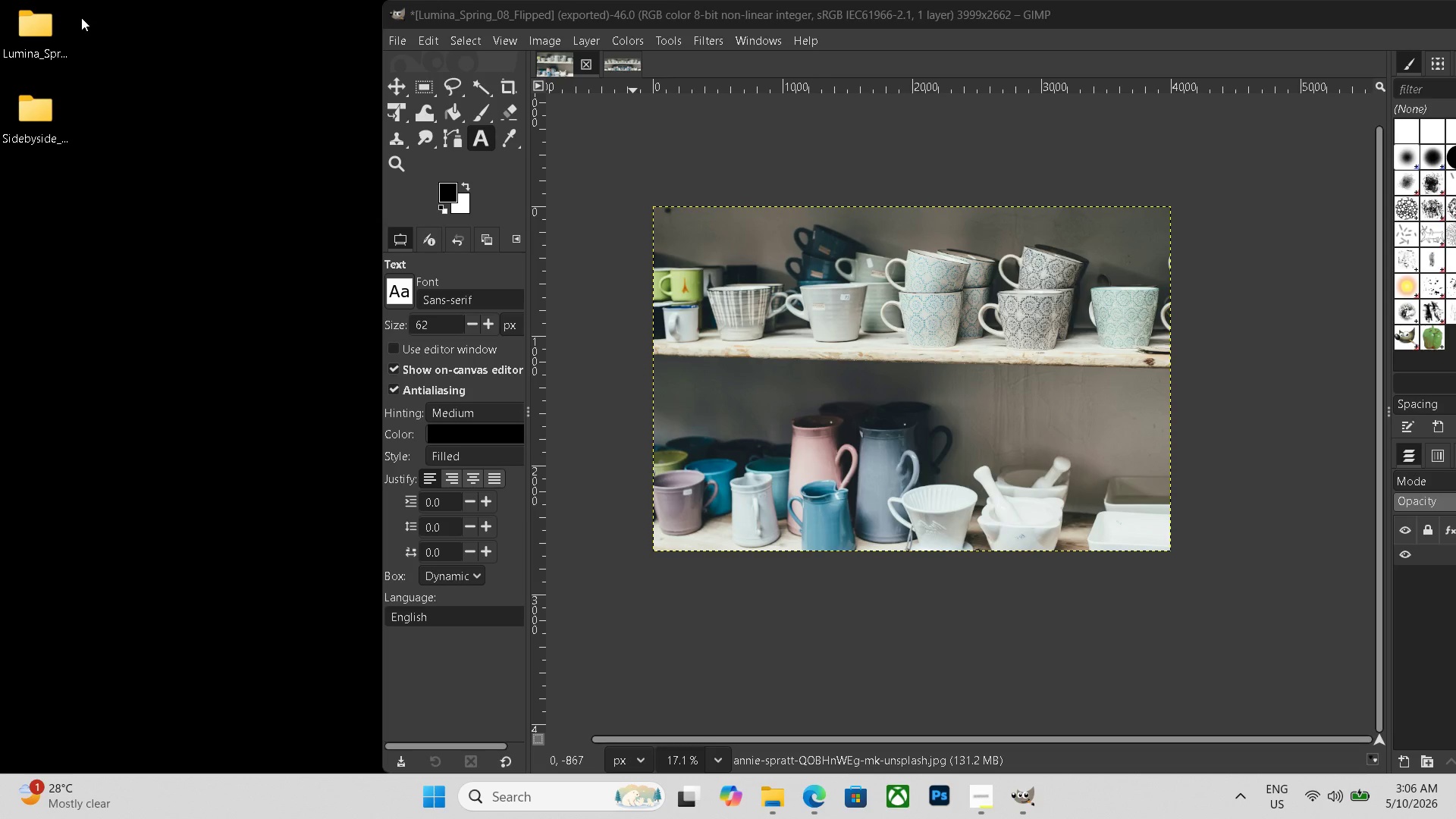 
wait(5.97)
 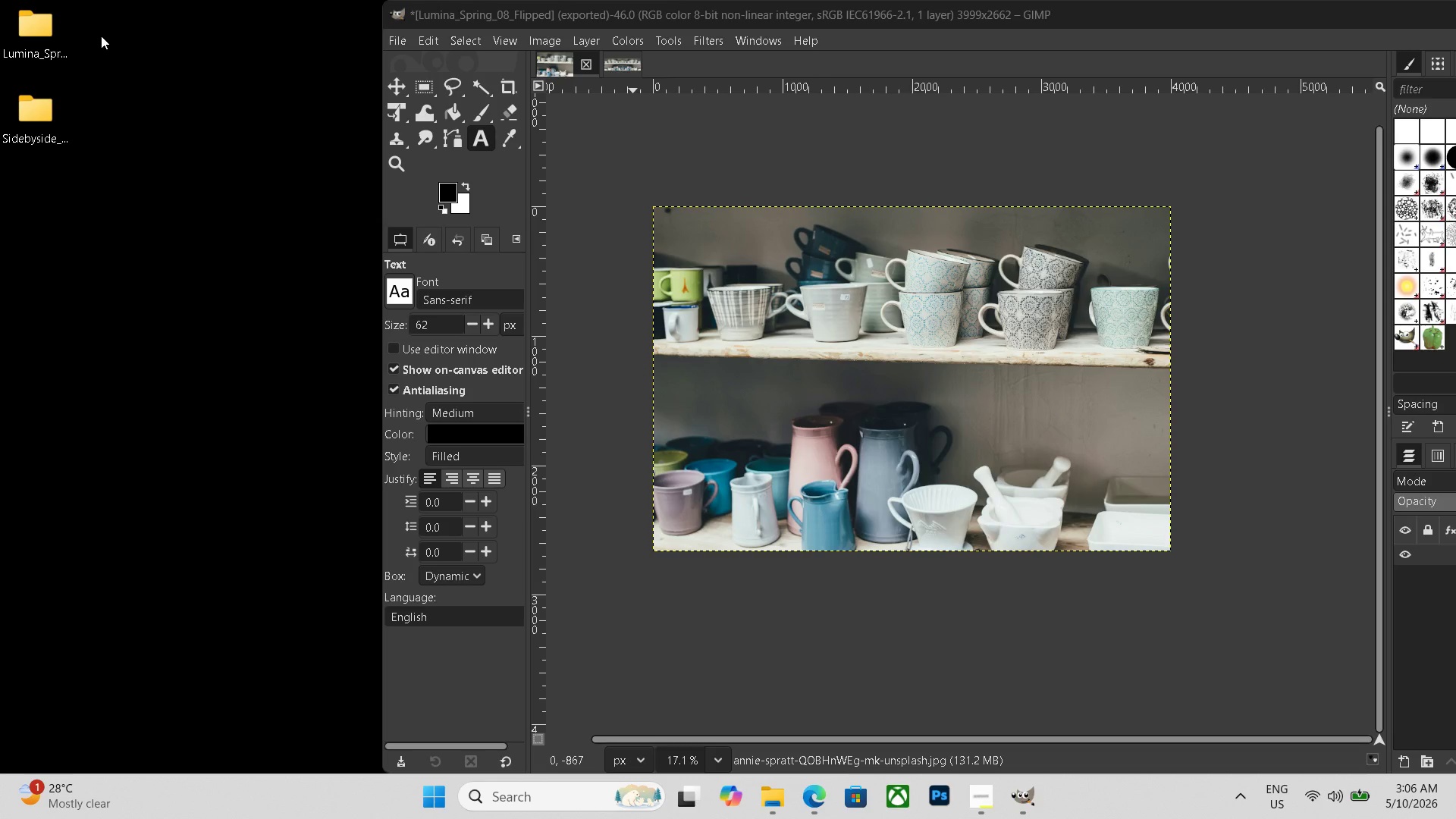 
left_click([579, 64])
 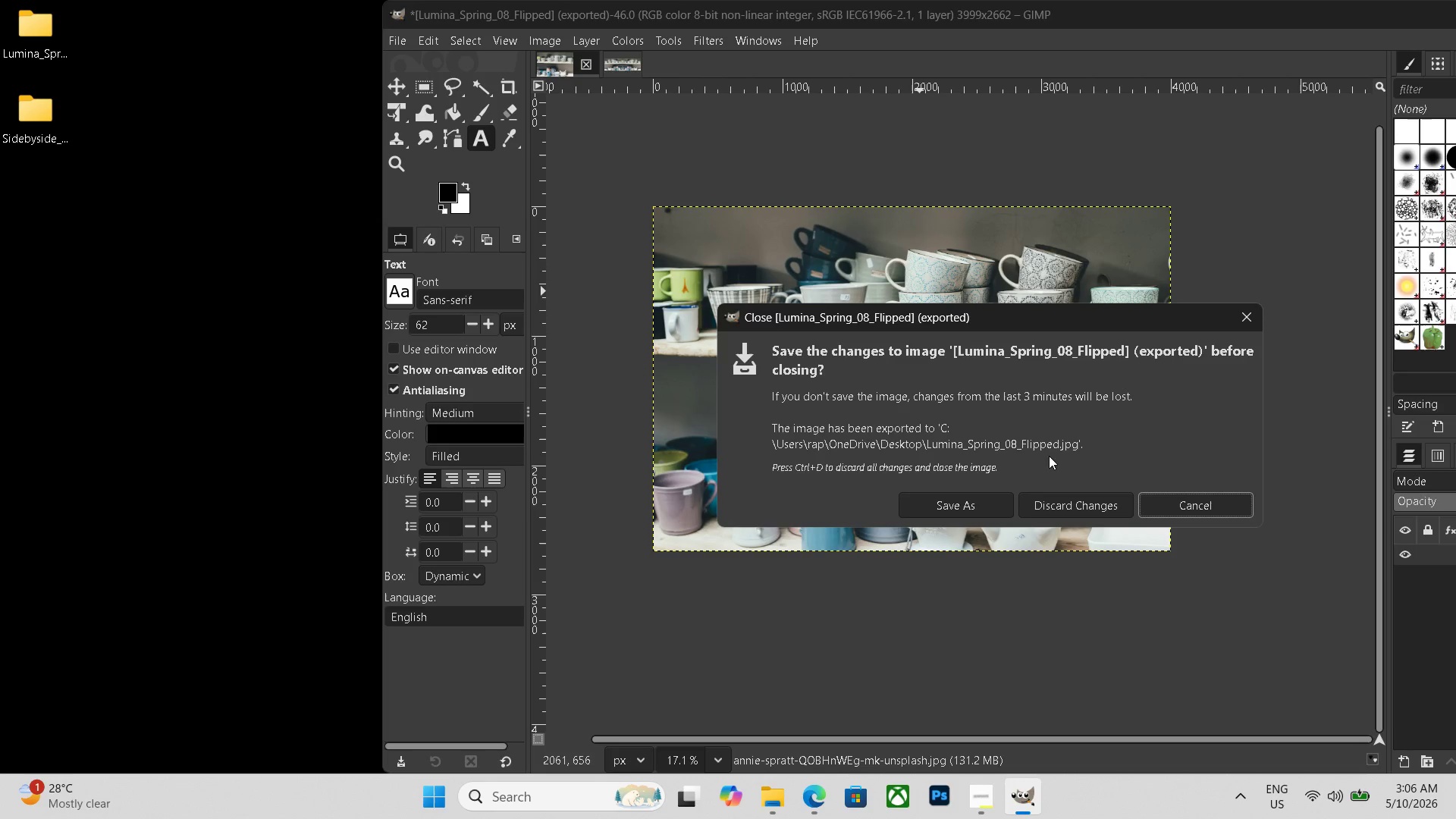 
left_click([1069, 500])
 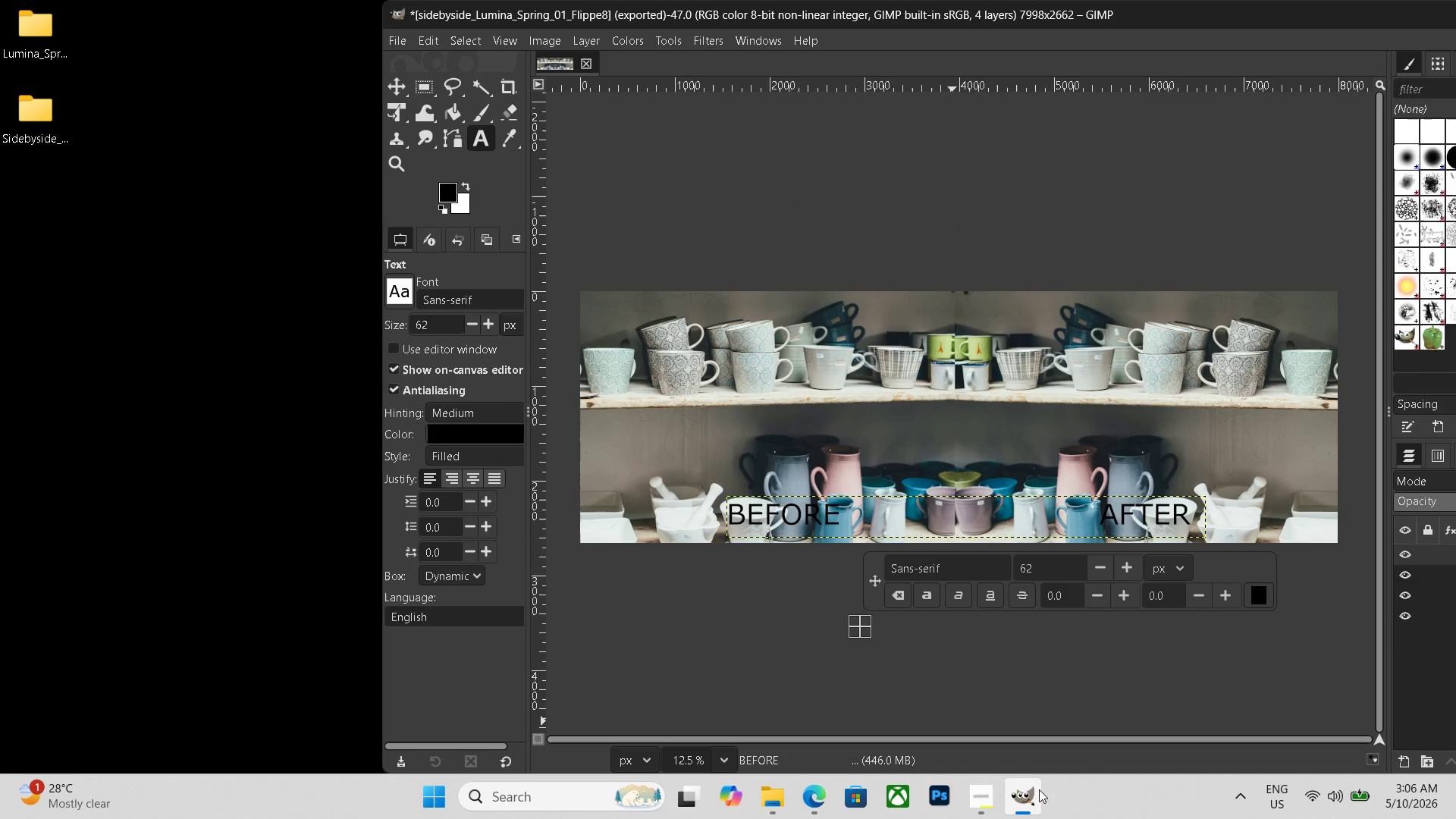 
left_click([993, 792])